 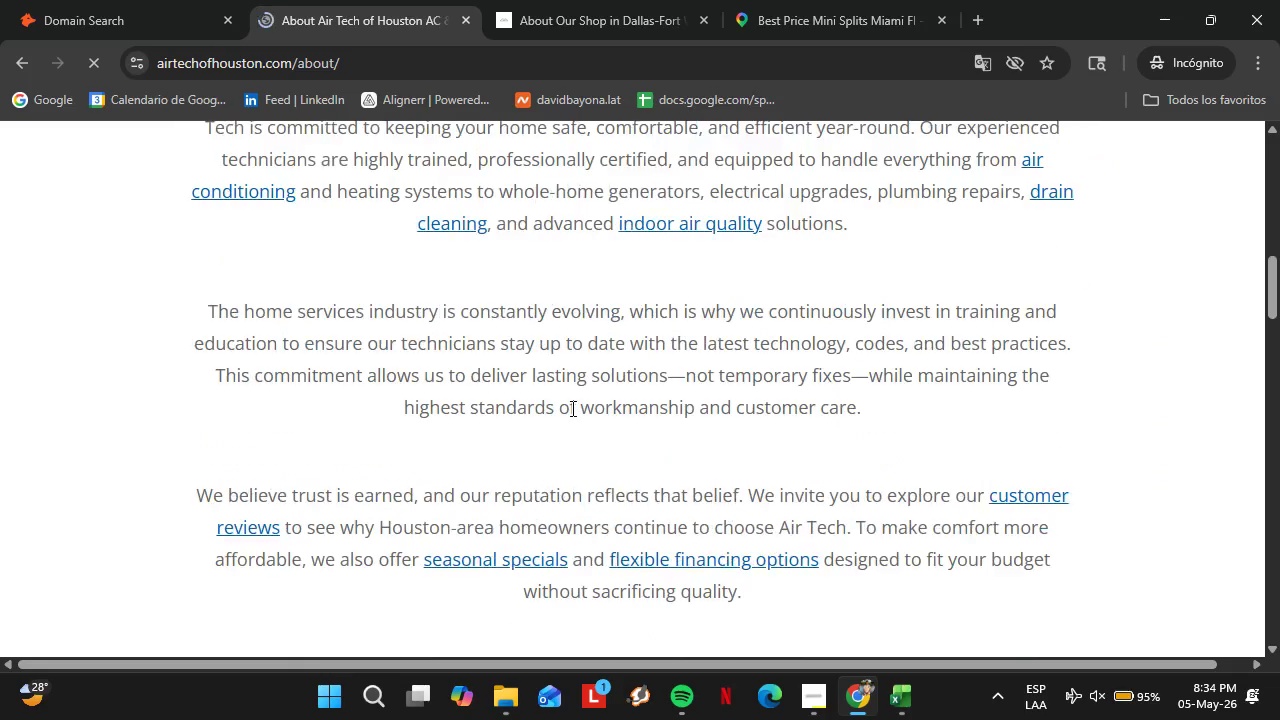 
scroll: coordinate [811, 321], scroll_direction: up, amount: 12.0
 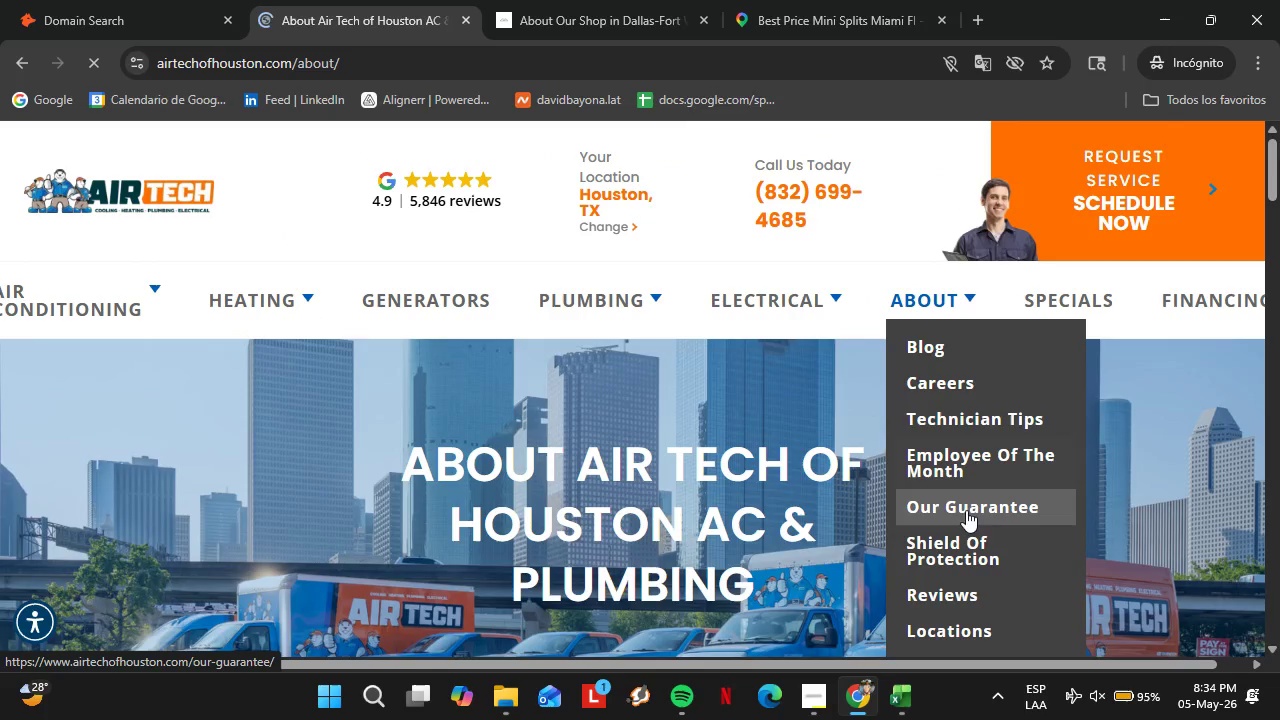 
scroll: coordinate [946, 581], scroll_direction: down, amount: 1.0
 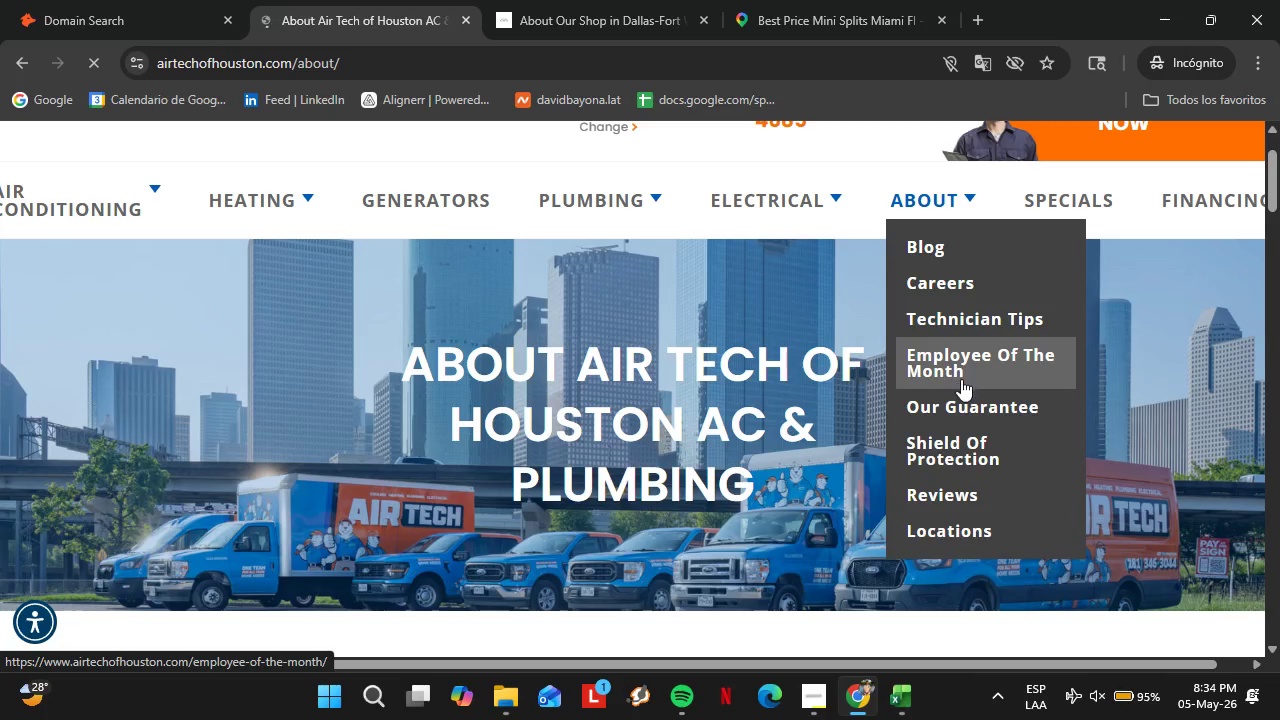 
left_click([141, 0])
 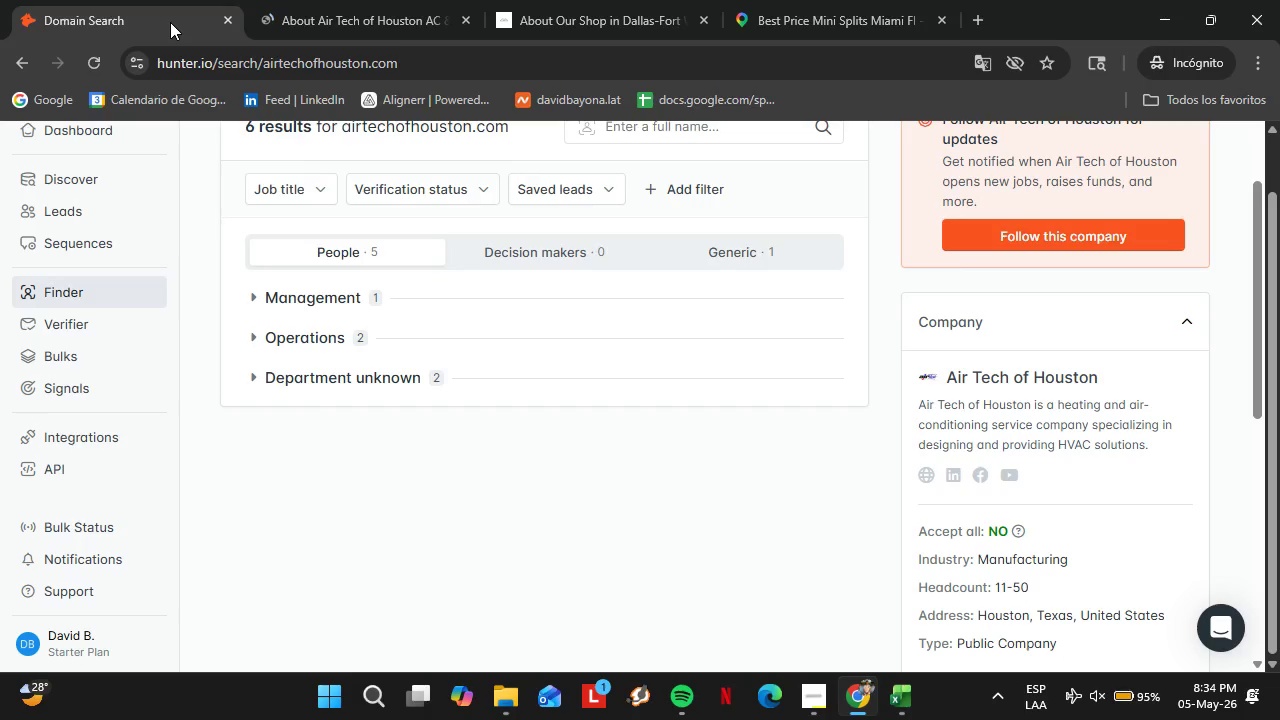 
scroll: coordinate [420, 293], scroll_direction: up, amount: 3.0
 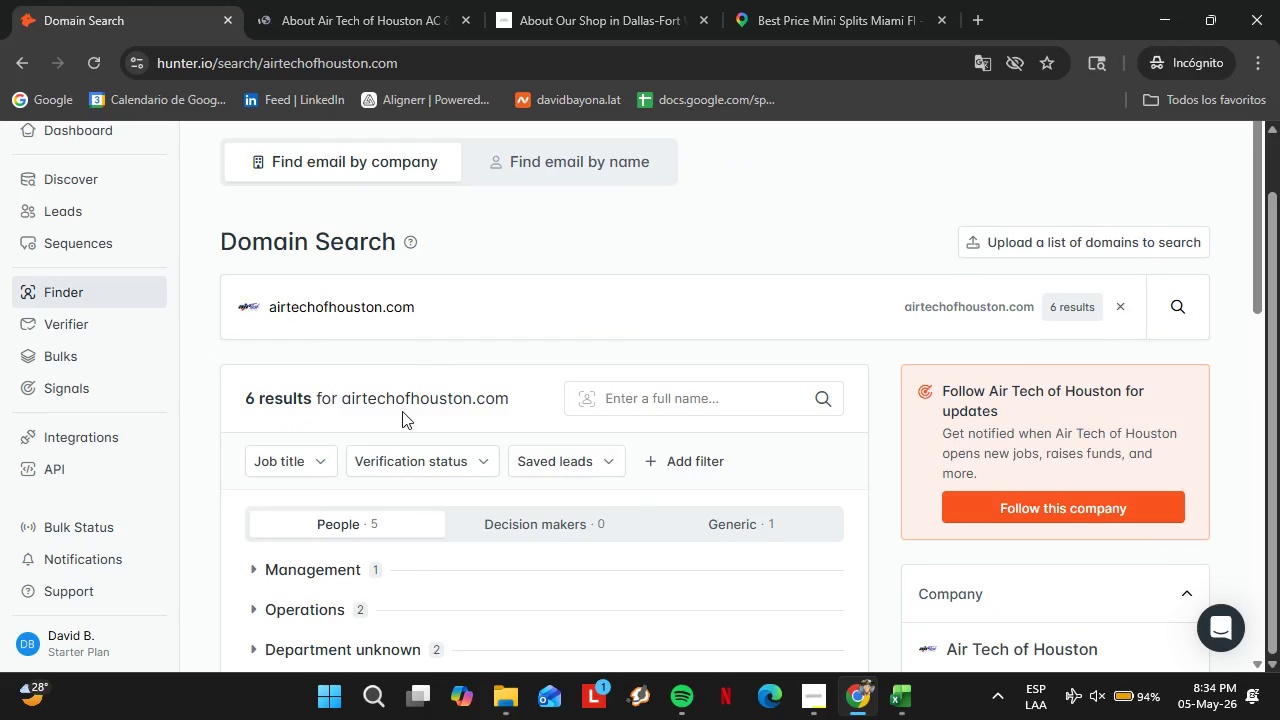 
left_click([372, 379])
 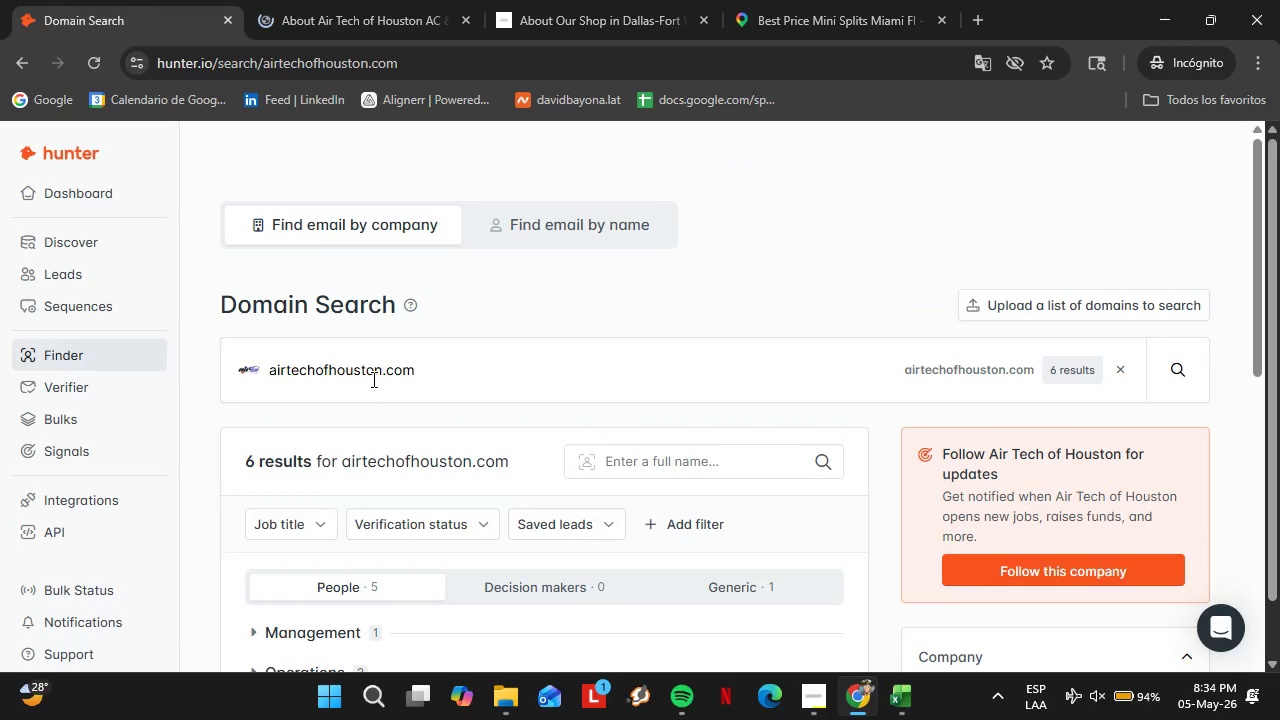 
scroll: coordinate [402, 411], scroll_direction: up, amount: 3.0
 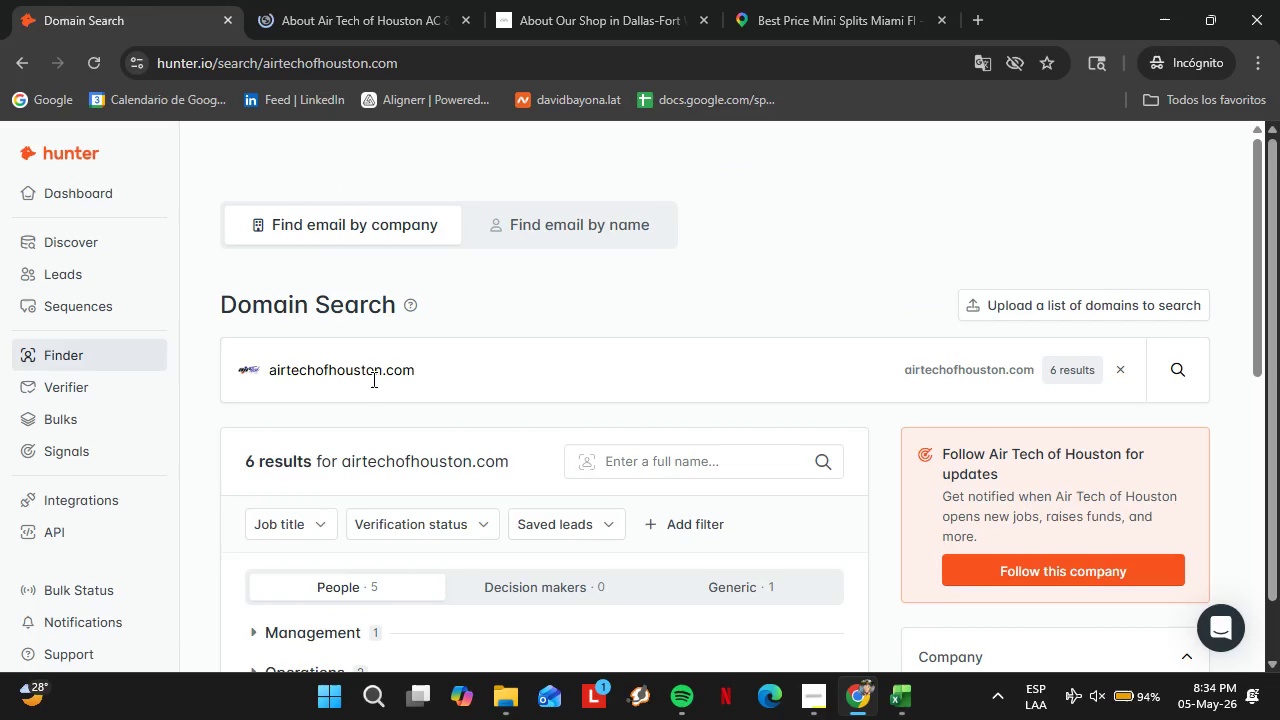 
double_click([372, 379])
 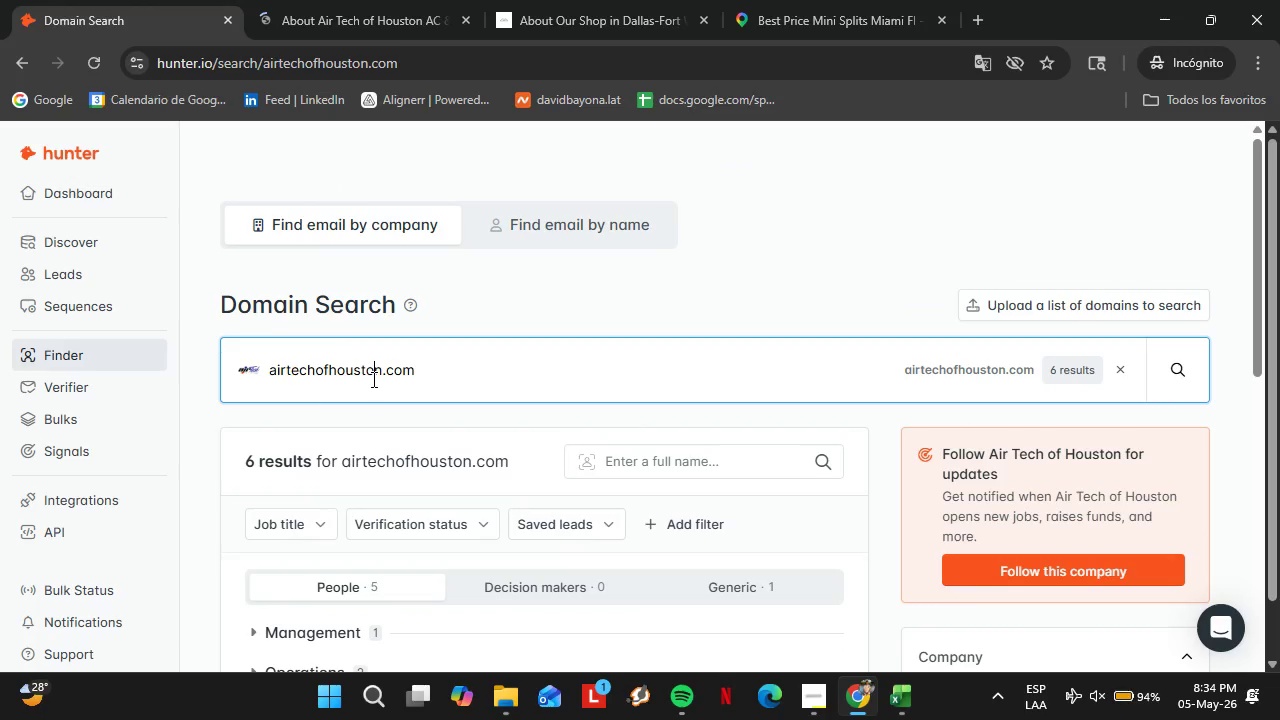 
triple_click([372, 379])
 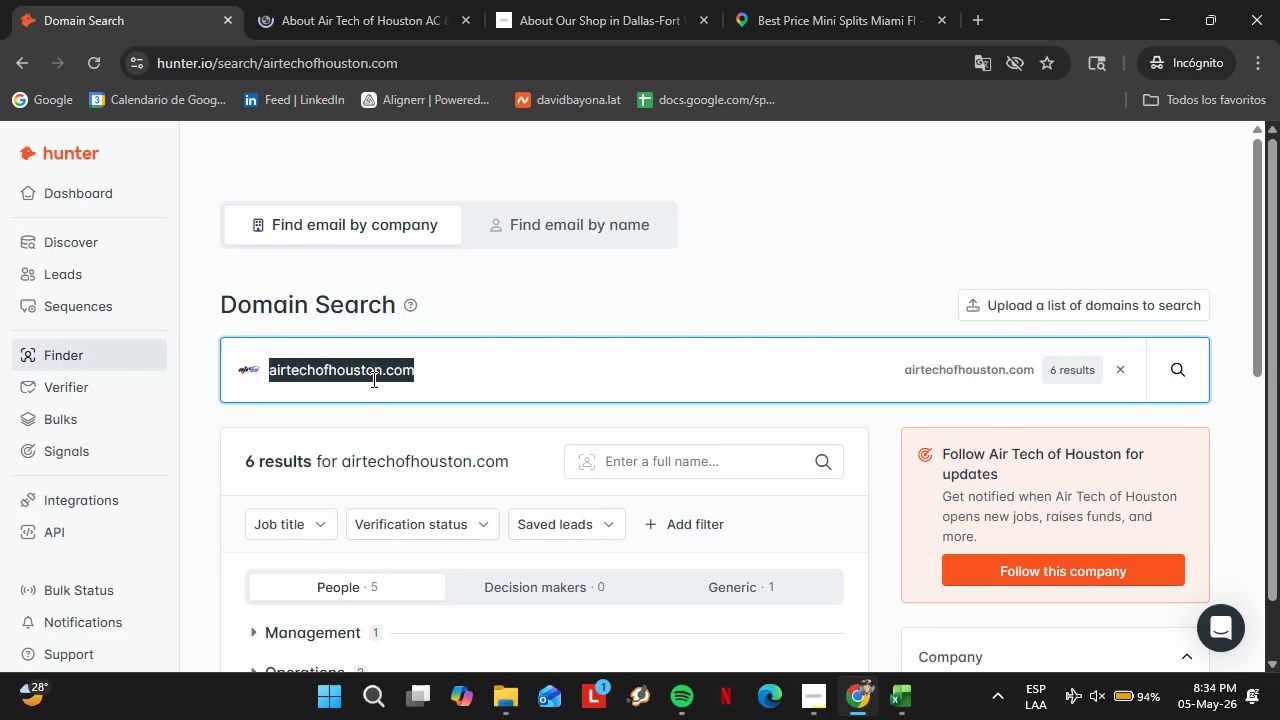 
wait(6.08)
 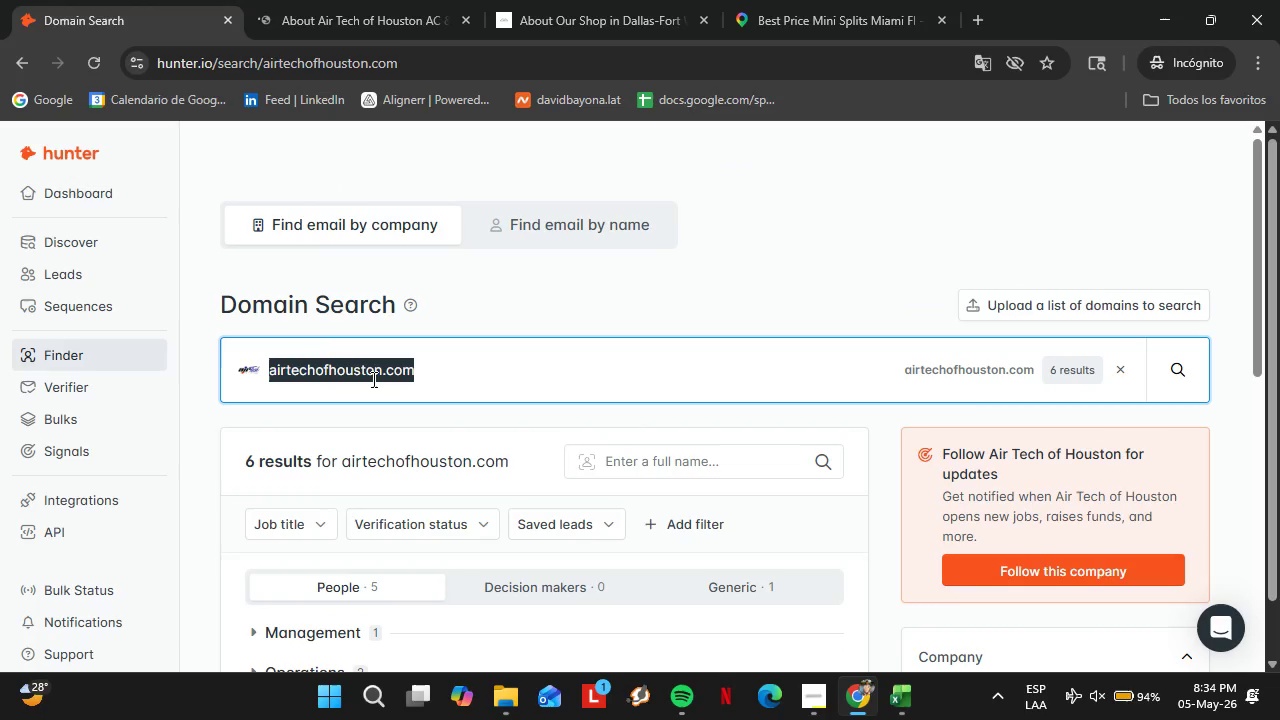 
type(airandplumbin)
 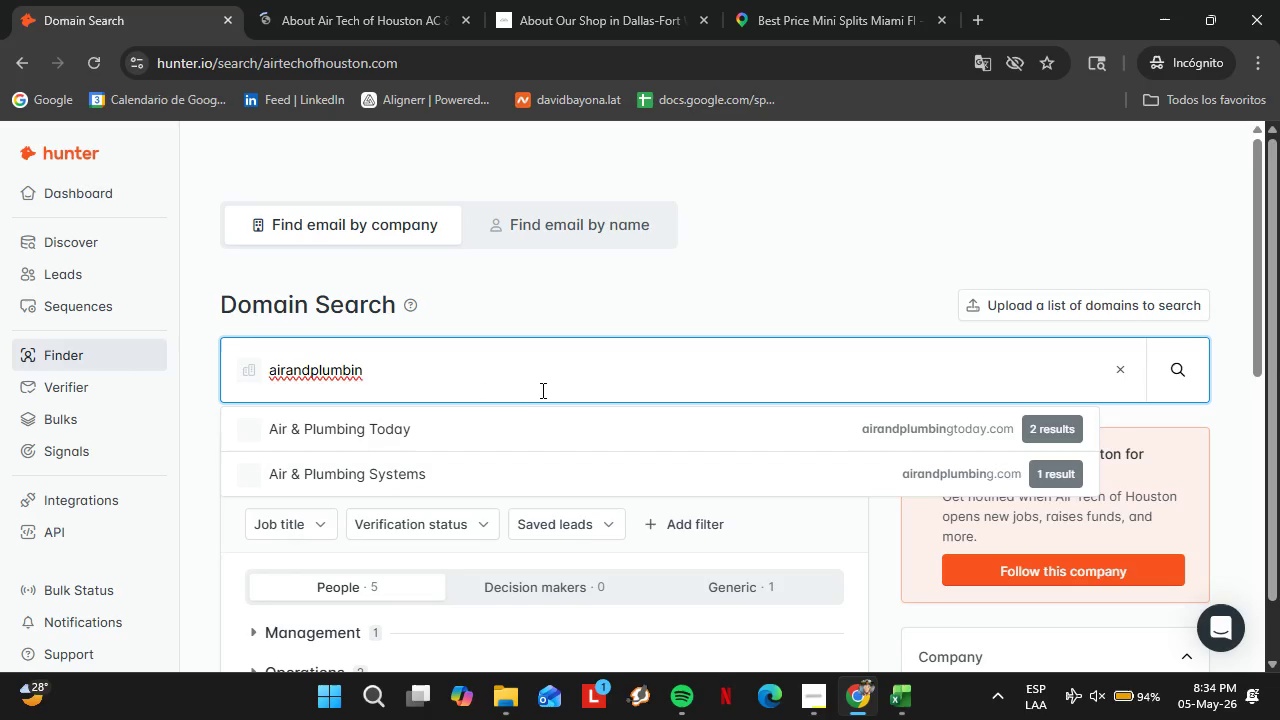 
left_click([445, 438])
 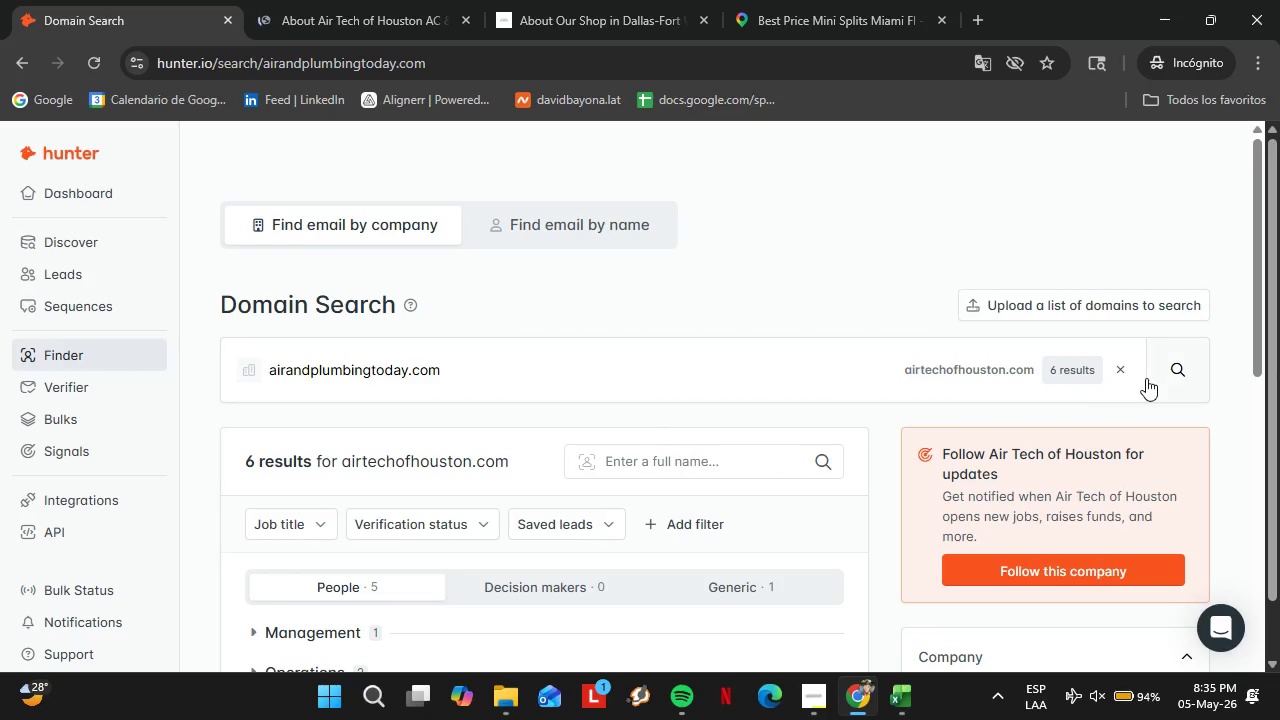 
left_click([1184, 362])
 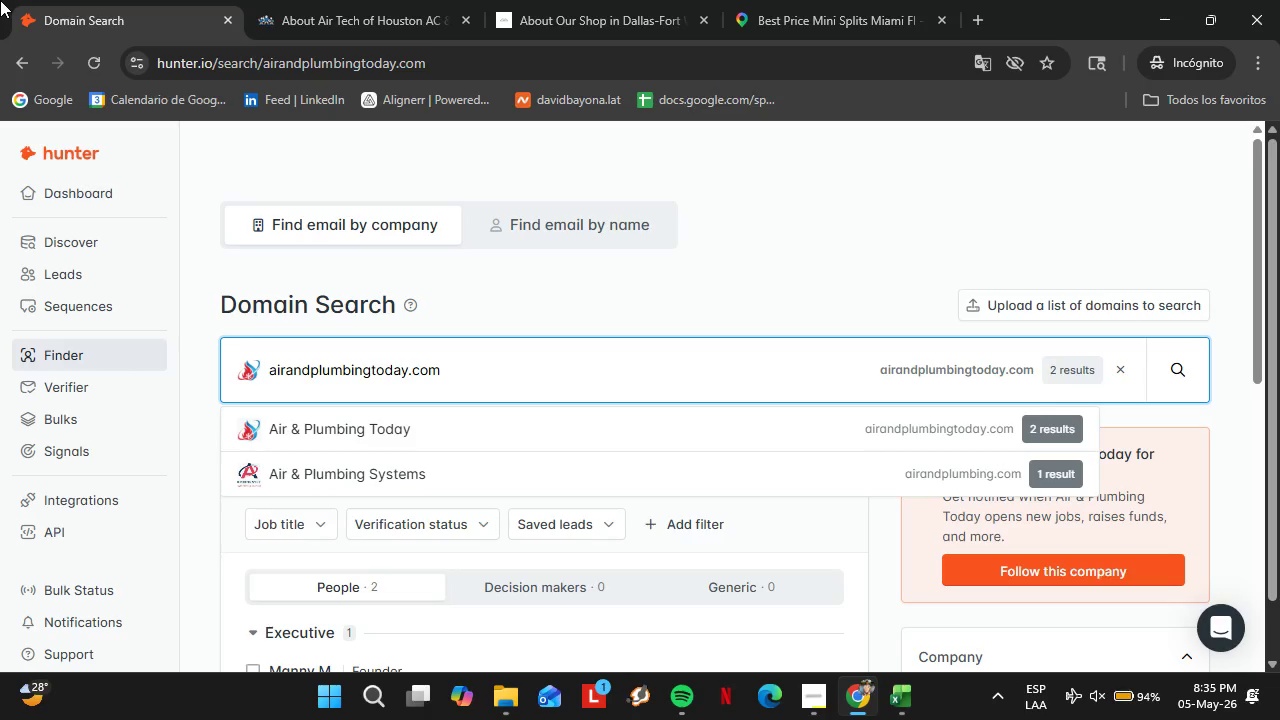 
wait(42.83)
 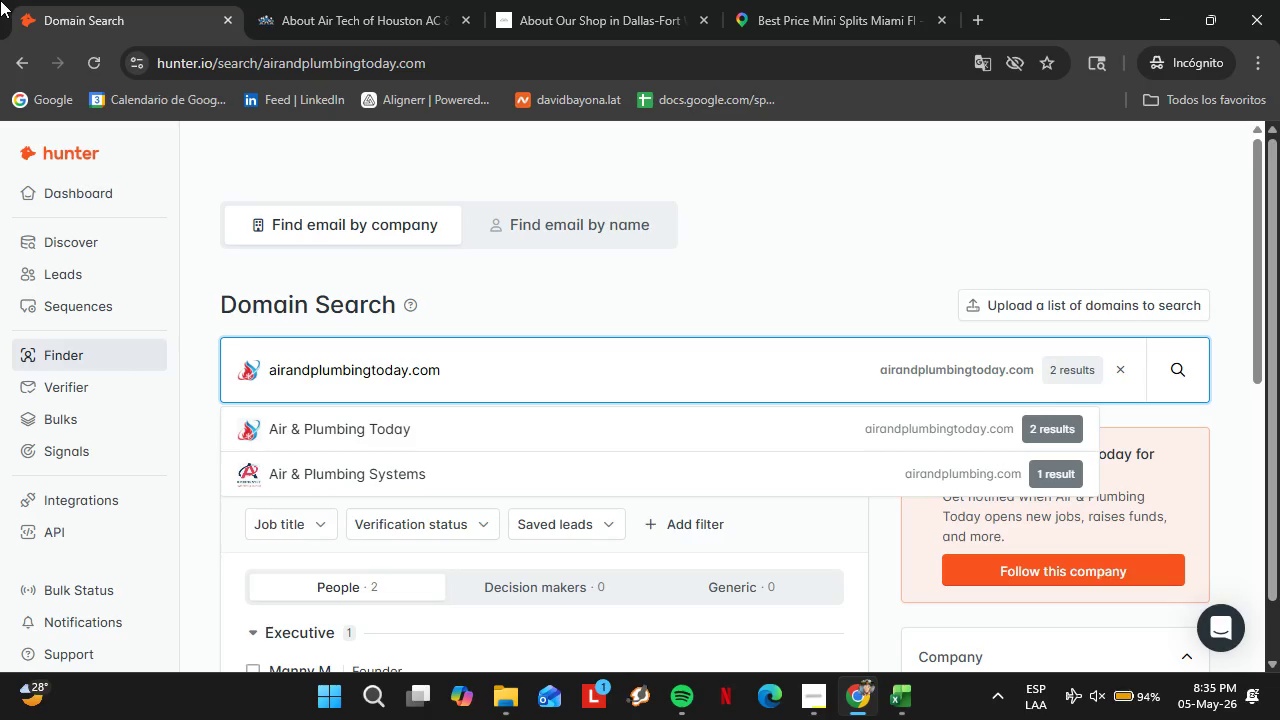 
double_click([556, 367])
 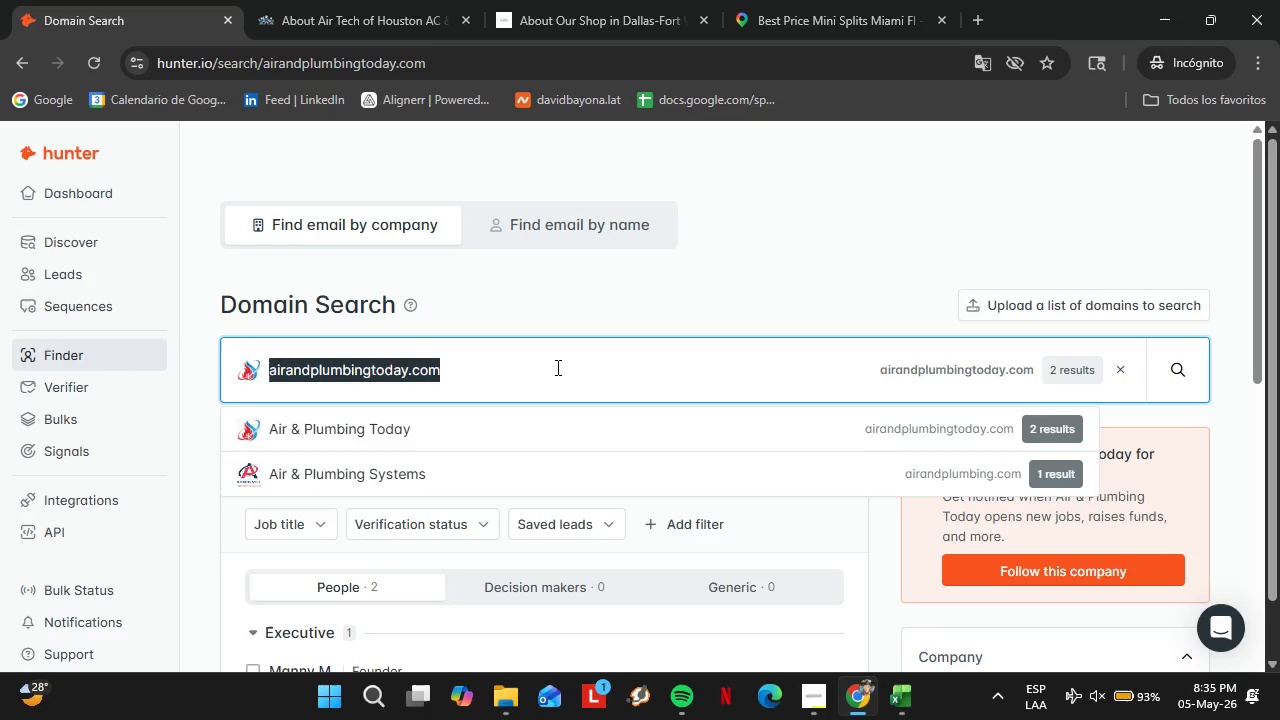 
triple_click([556, 367])
 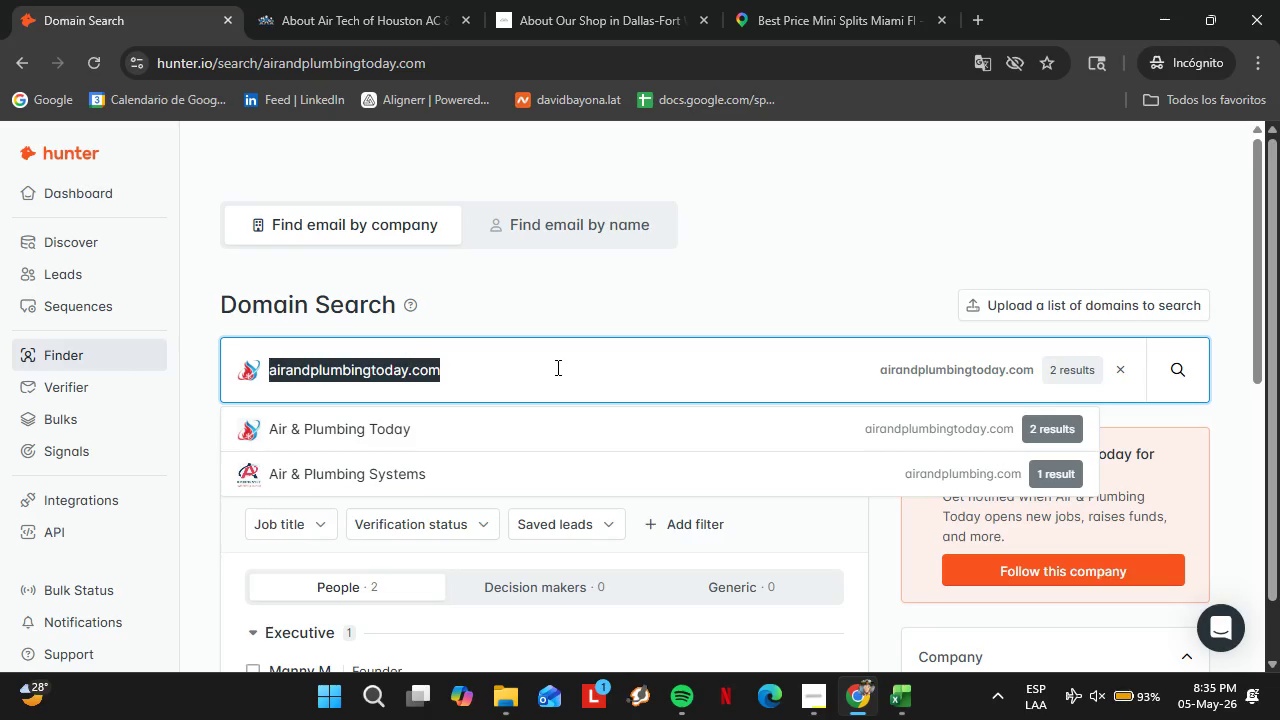 
key(Backspace)
type(bmltd.com)
 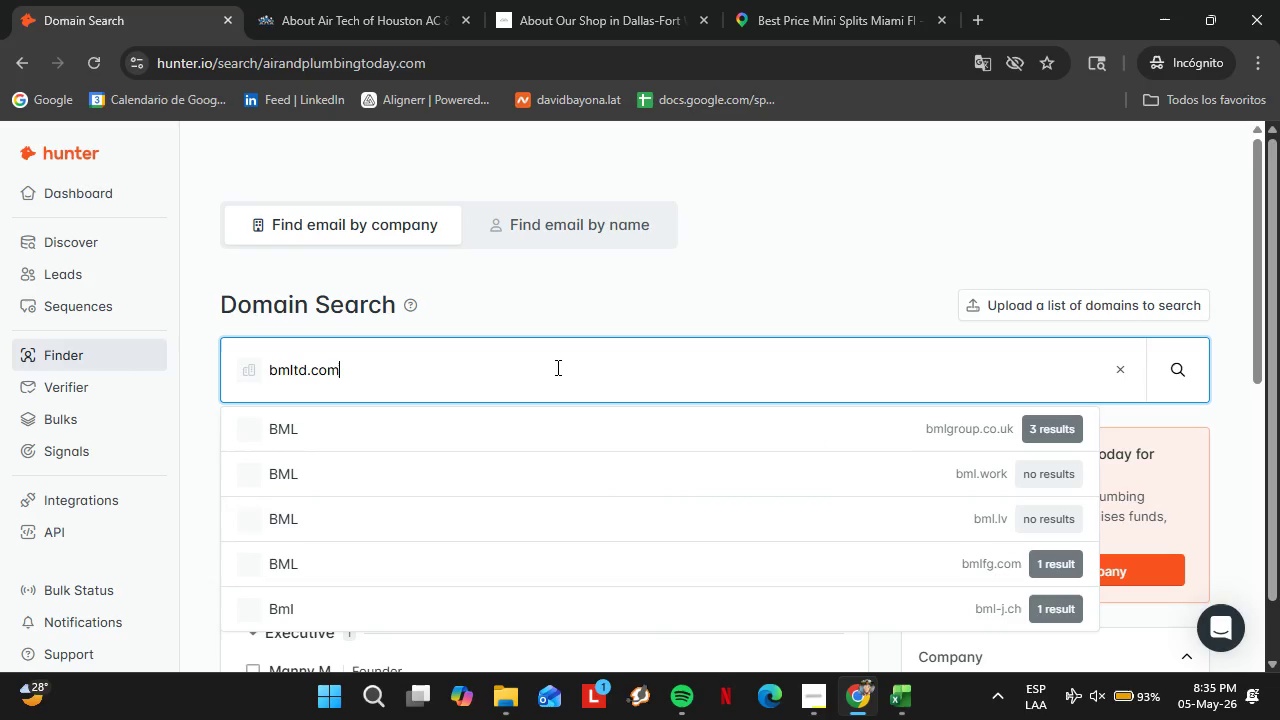 
key(Enter)
 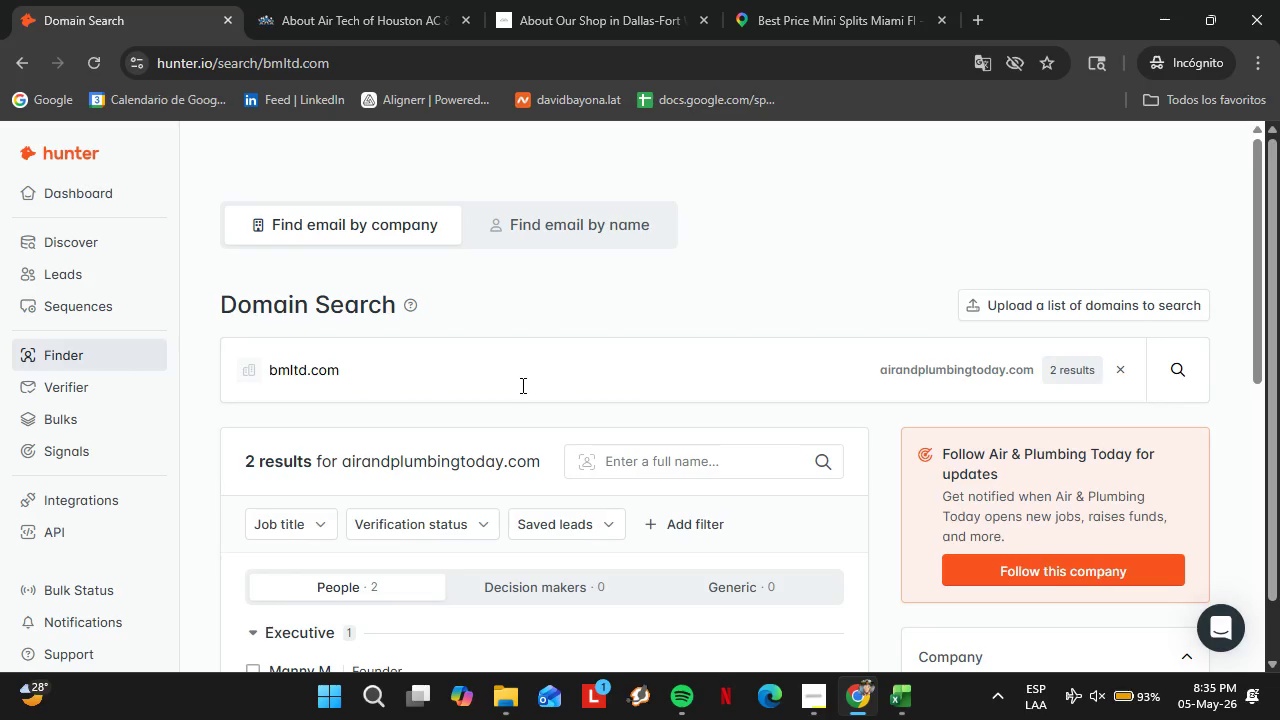 
scroll: coordinate [420, 363], scroll_direction: down, amount: 2.0
 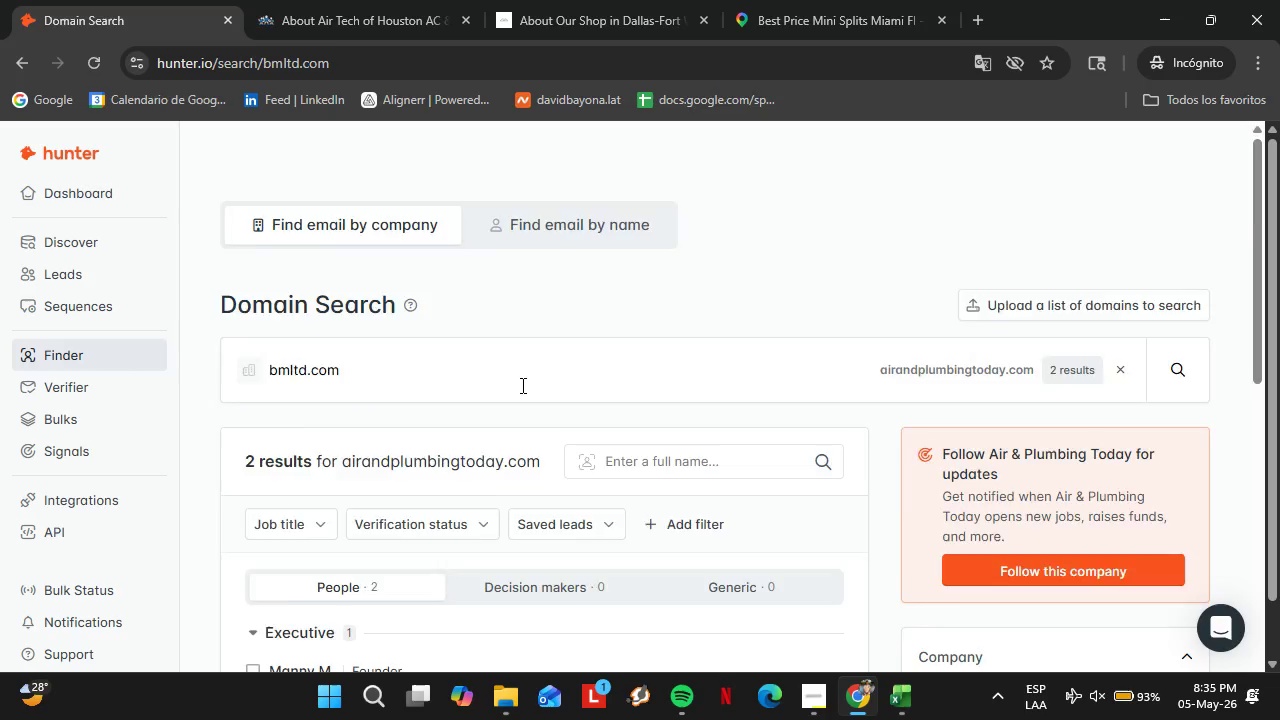 
scroll: coordinate [511, 354], scroll_direction: up, amount: 1.0
 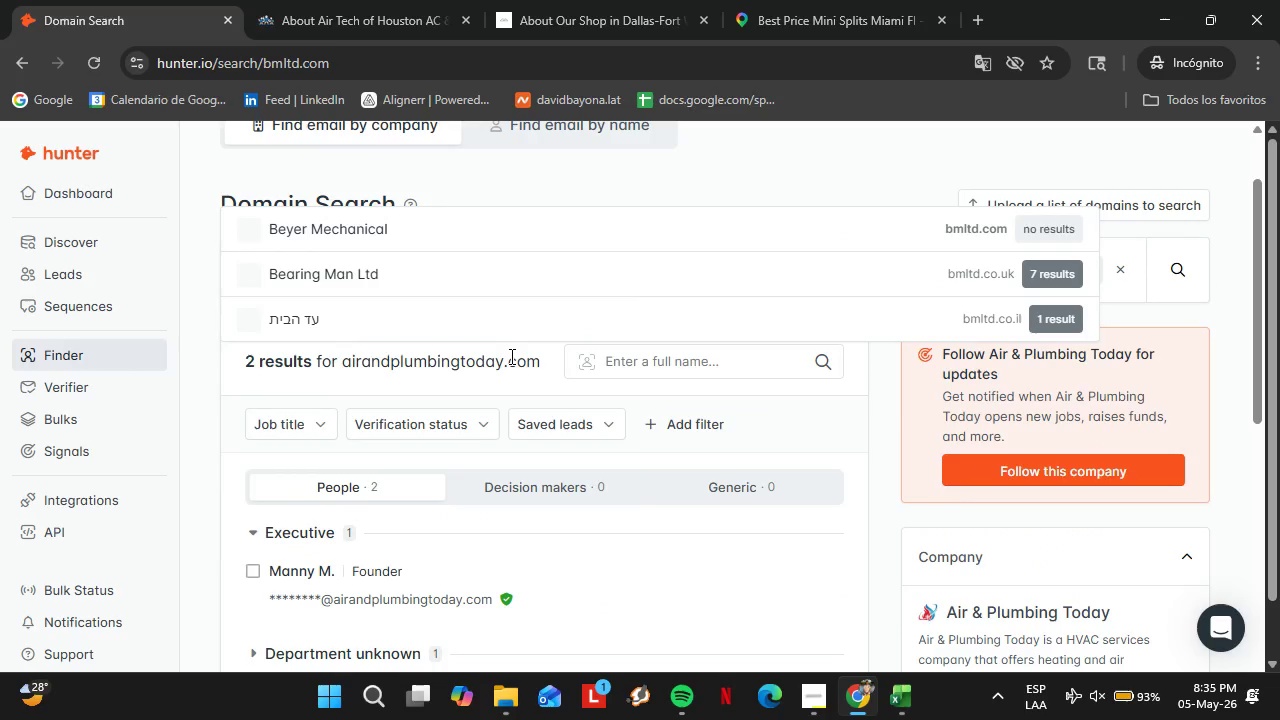 
scroll: coordinate [695, 565], scroll_direction: down, amount: 2.0
 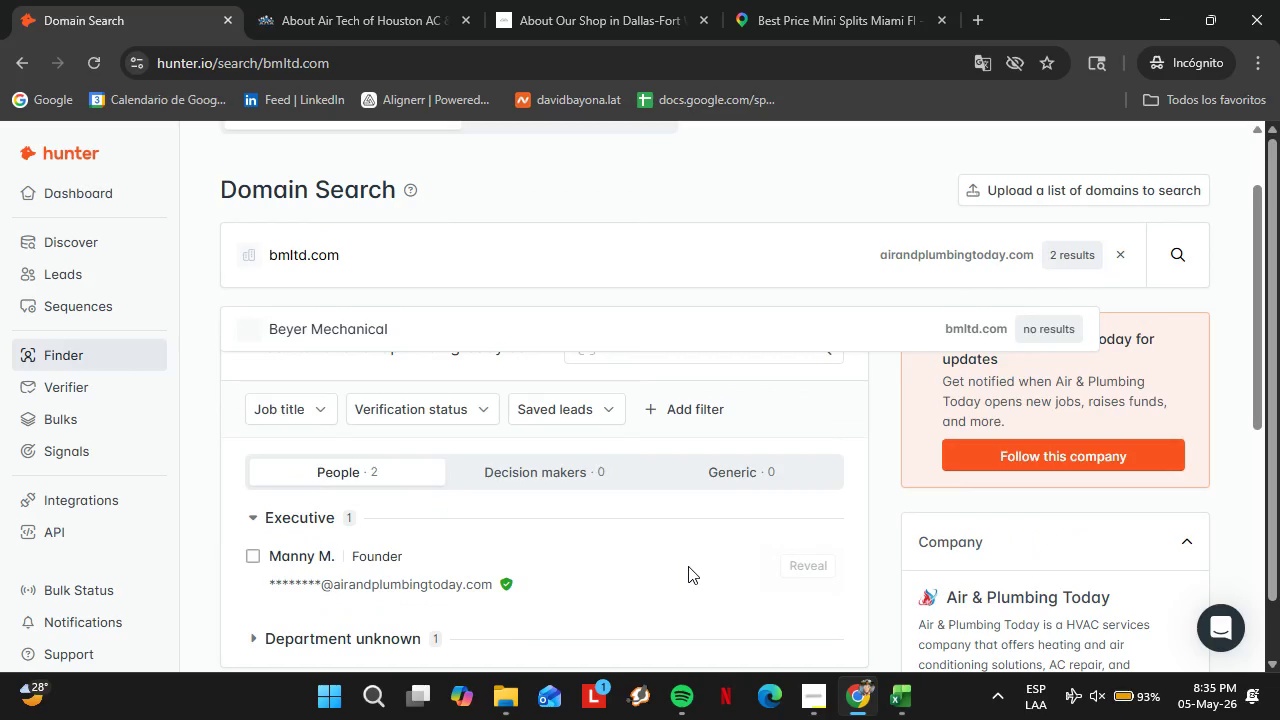 
left_click([807, 383])
 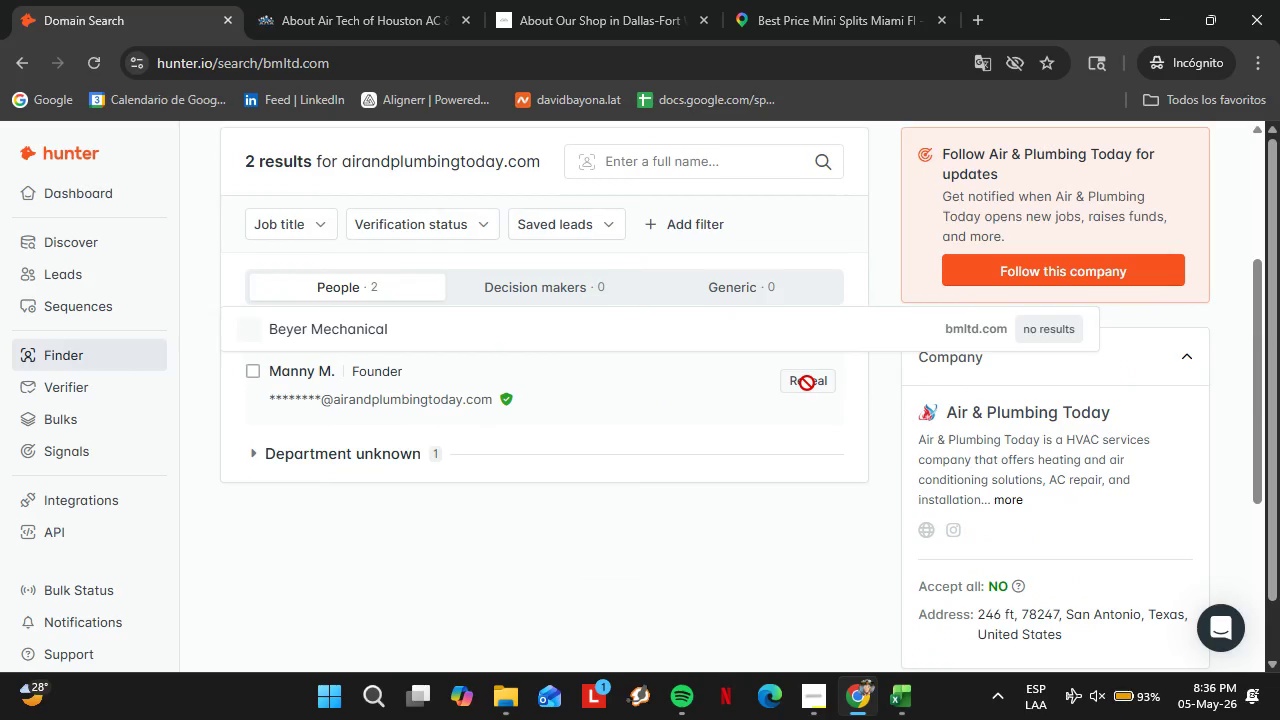 
double_click([356, 174])
 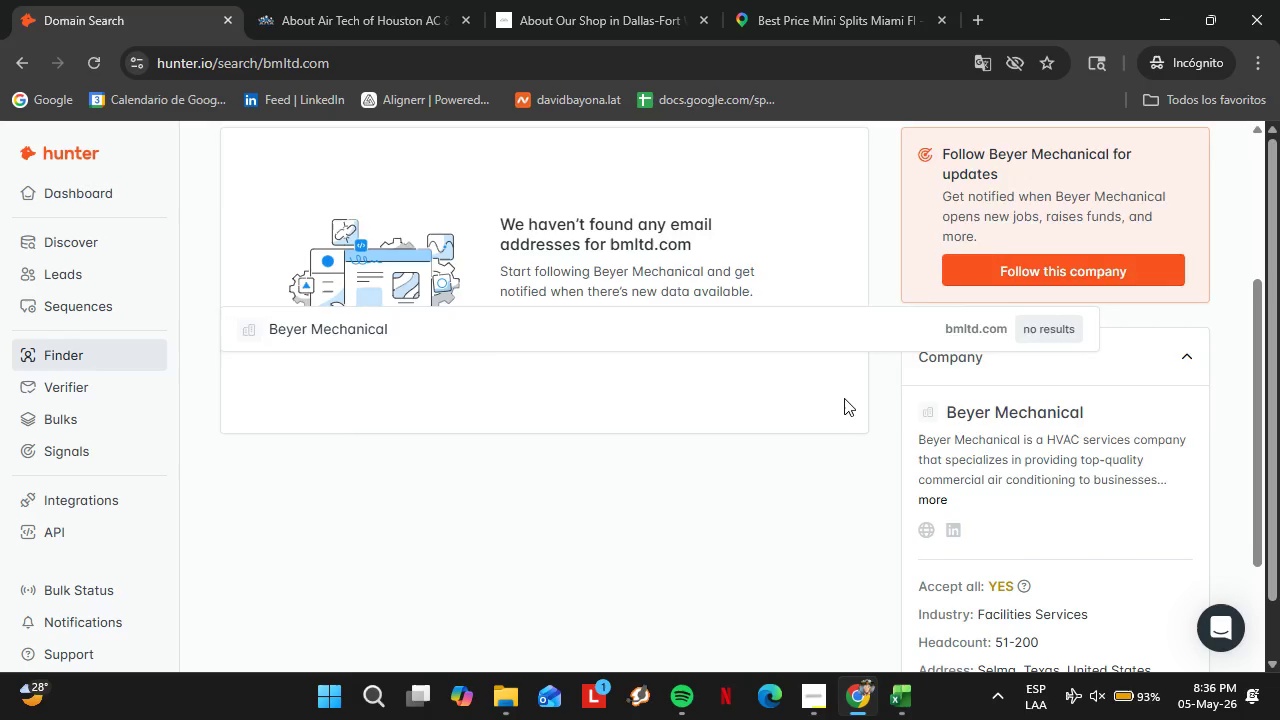 
triple_click([356, 174])
 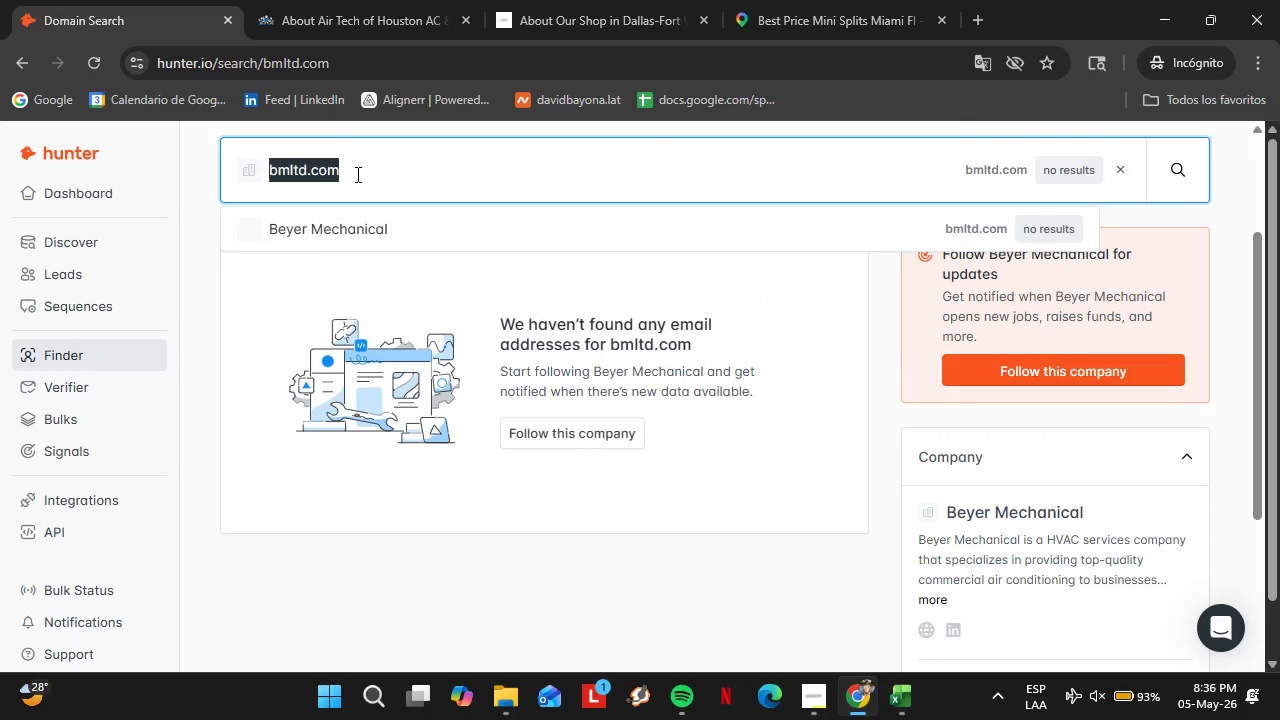 
left_click([375, 0])
 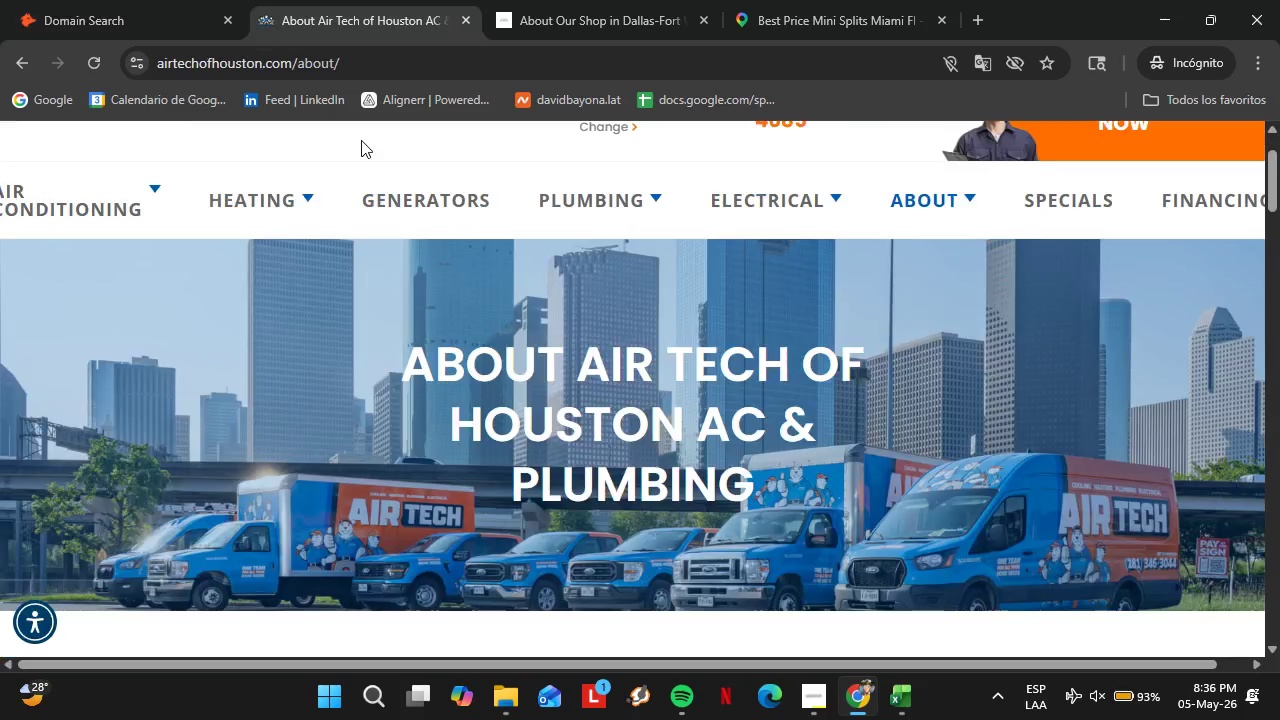 
scroll: coordinate [847, 402], scroll_direction: up, amount: 1.0
 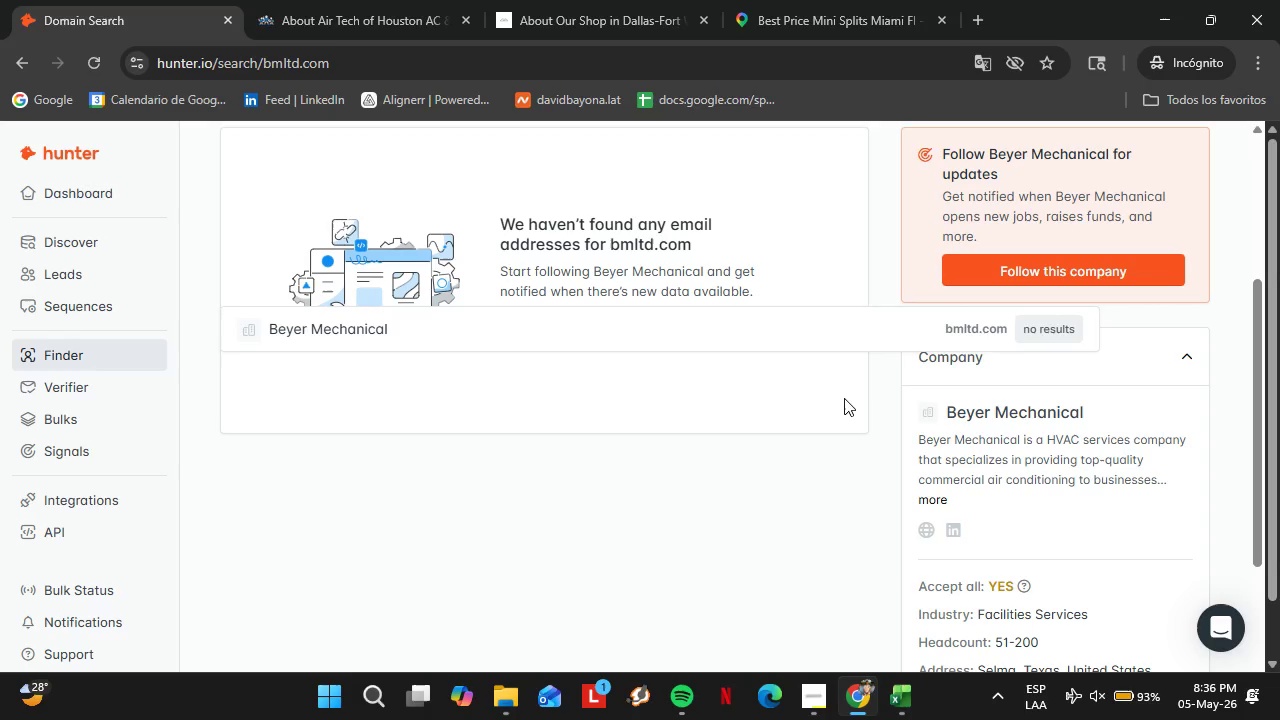 
left_click([166, 0])
 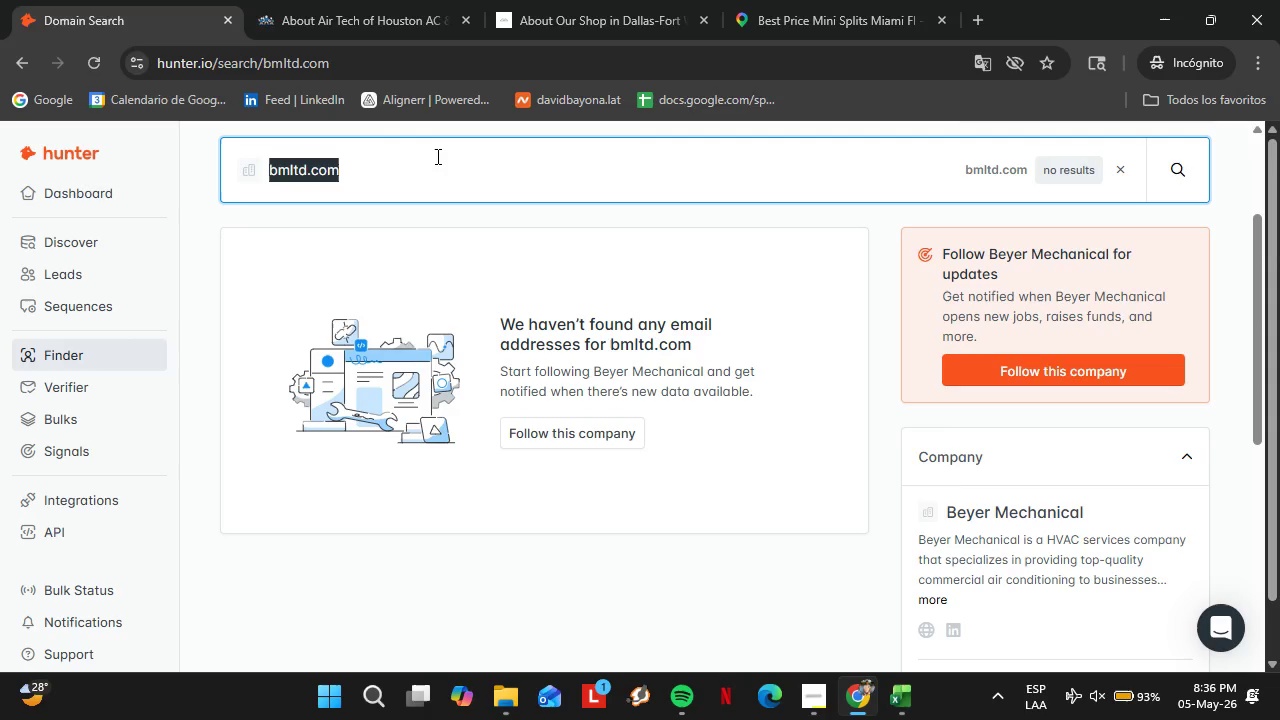 
type(airandplu)
 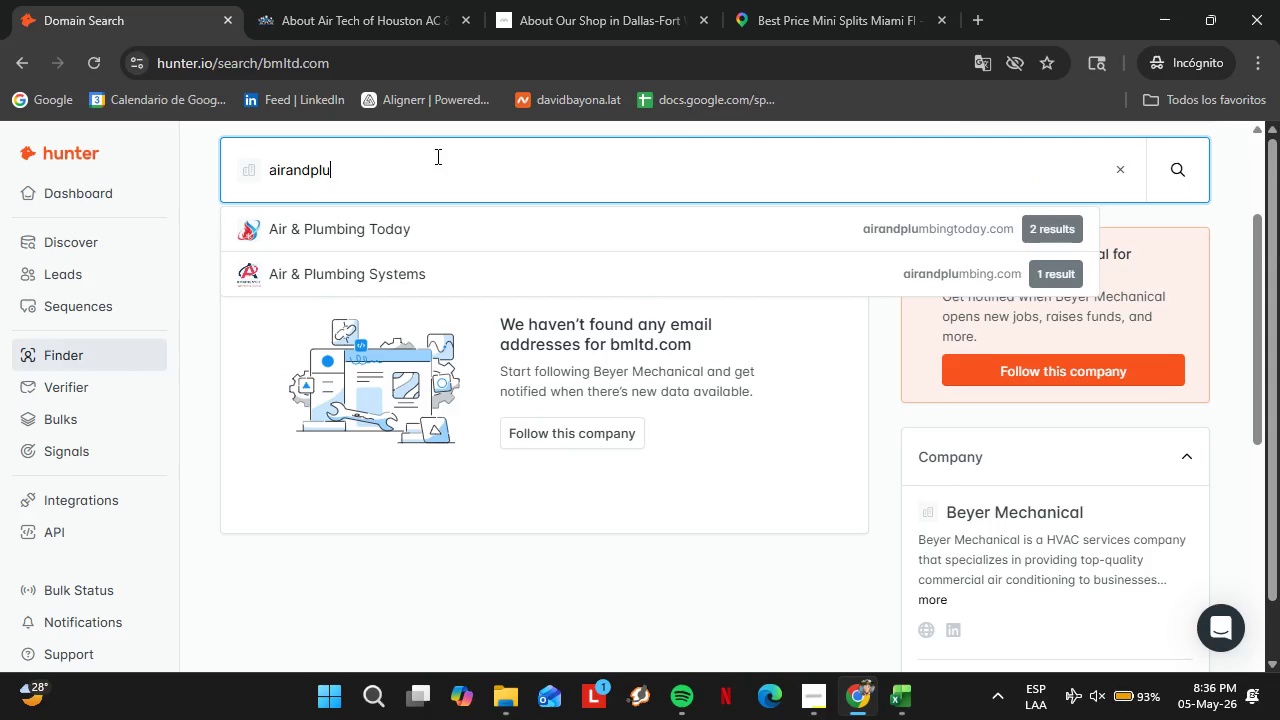 
key(ArrowDown)
 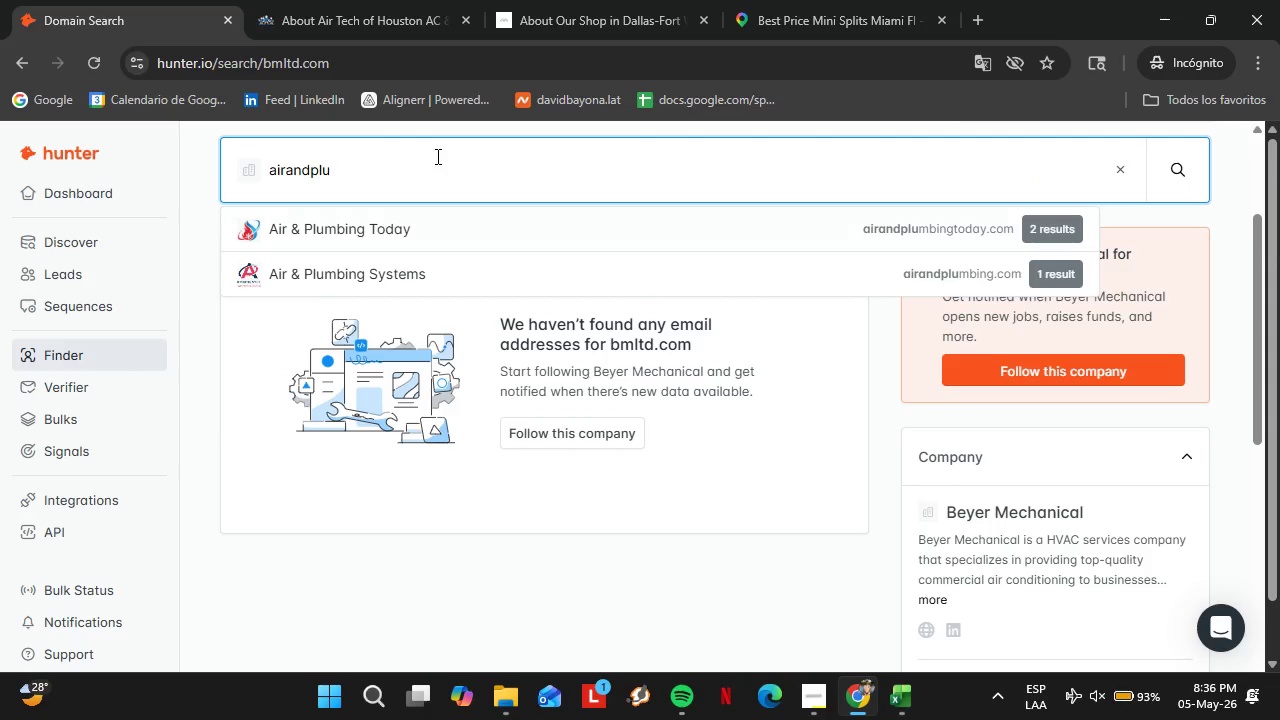 
key(Enter)
 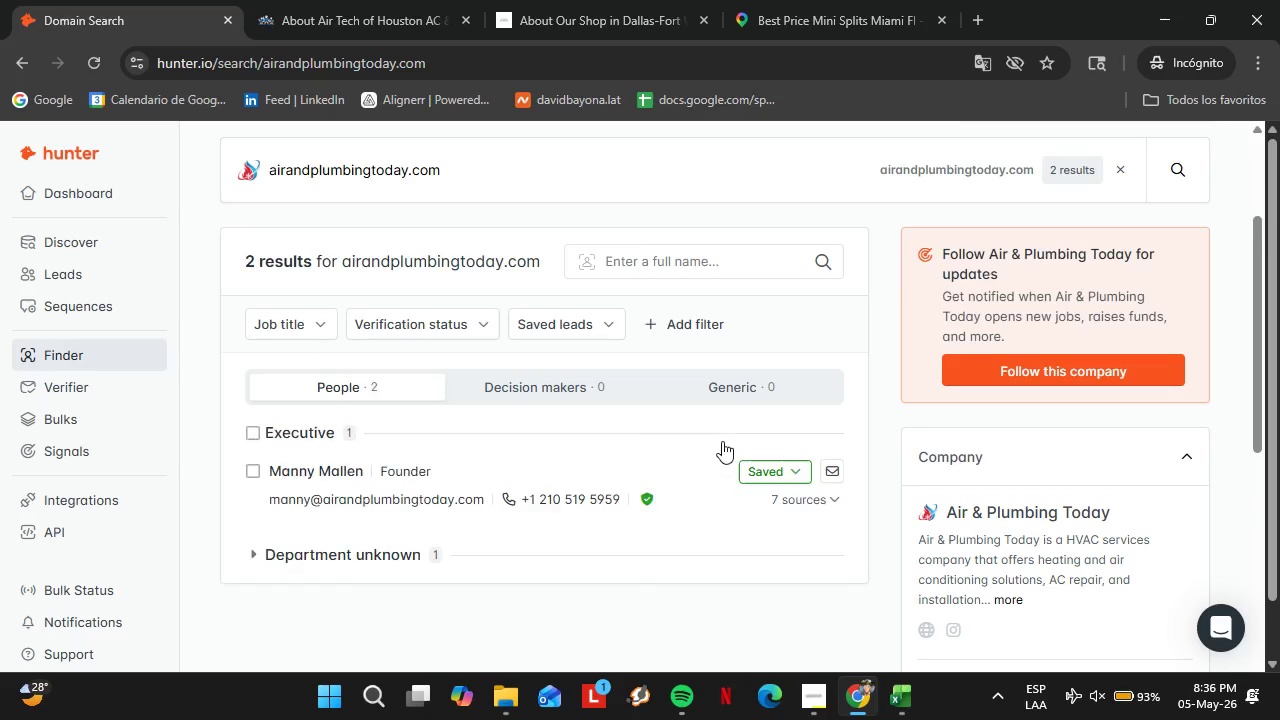 
left_click([756, 480])
 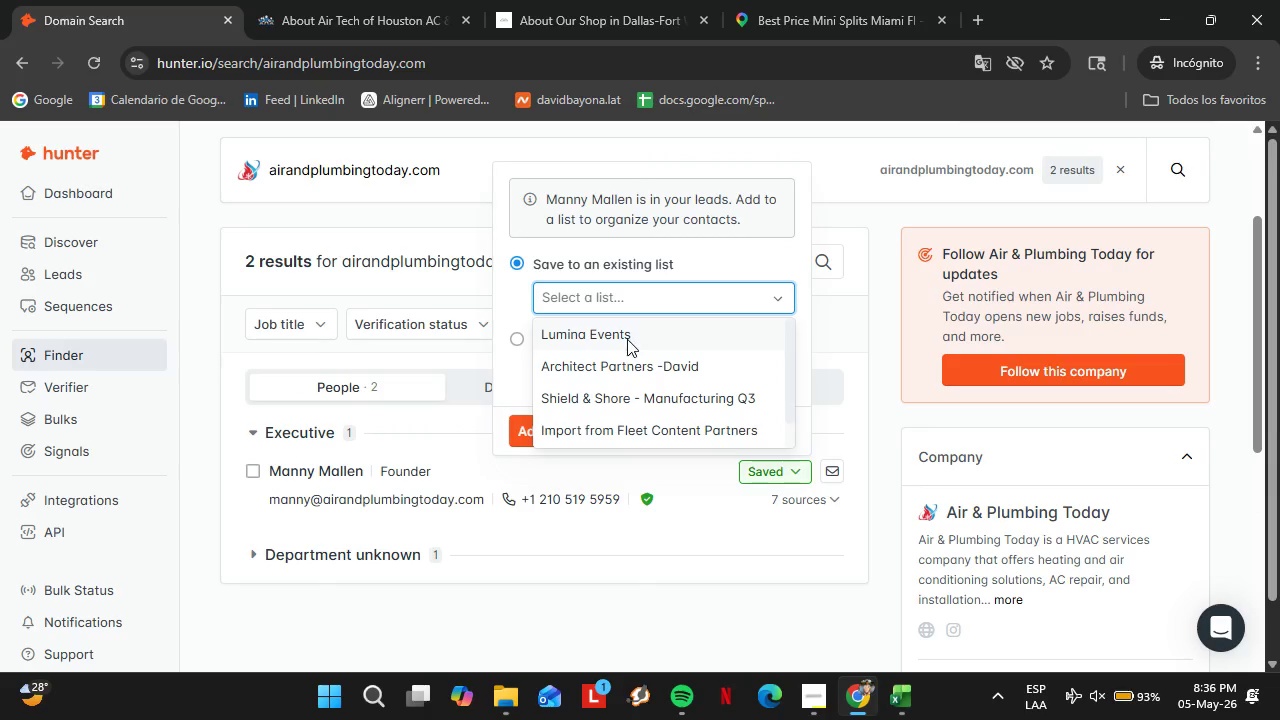 
left_click([637, 424])
 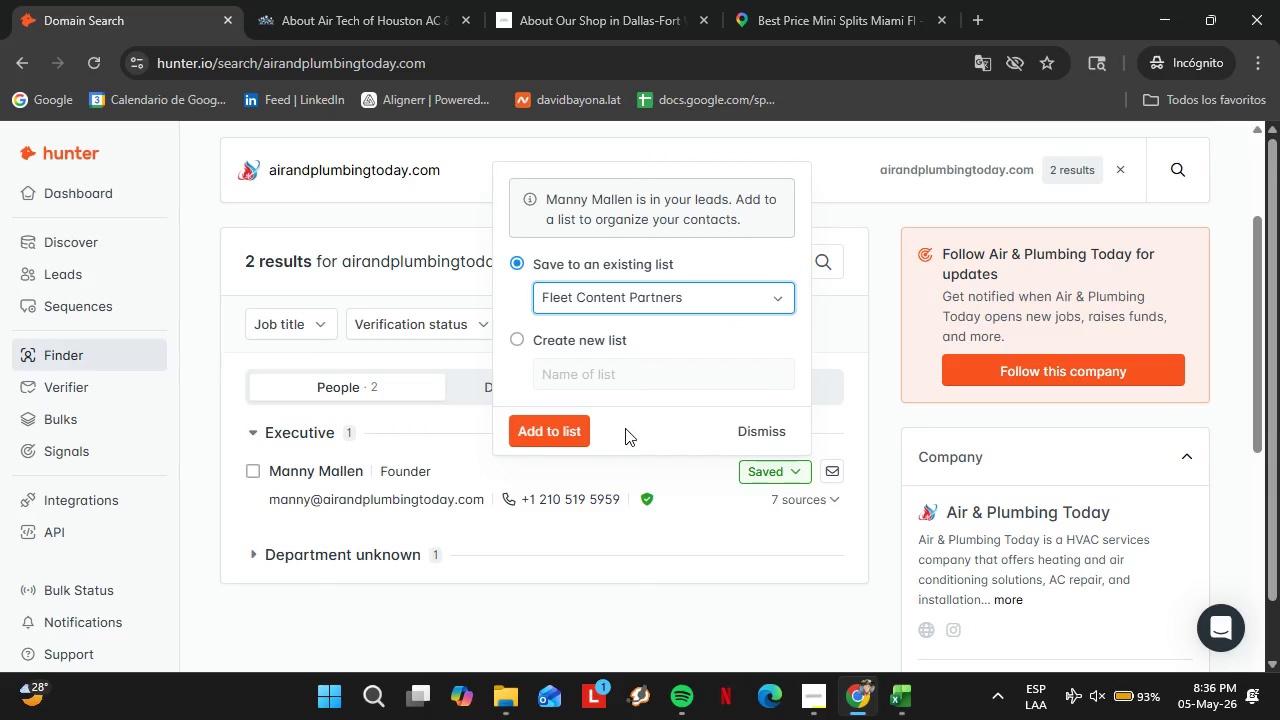 
scroll: coordinate [631, 373], scroll_direction: down, amount: 4.0
 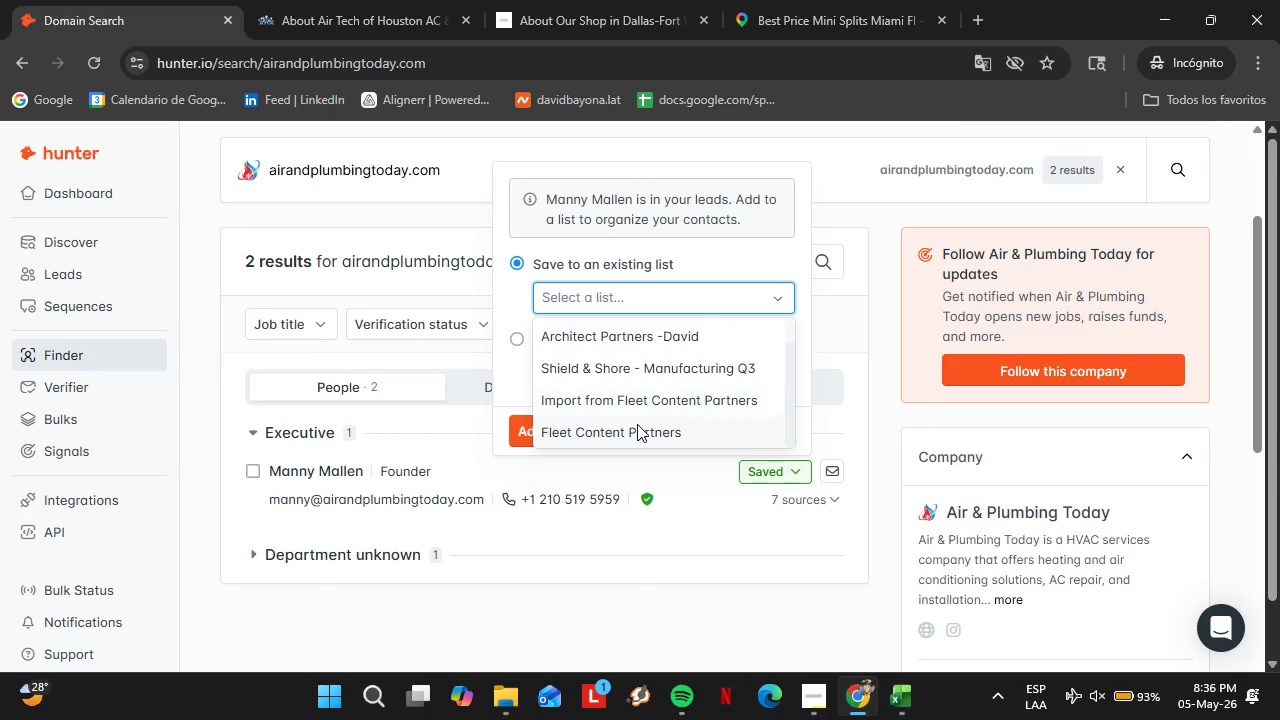 
double_click([563, 434])
 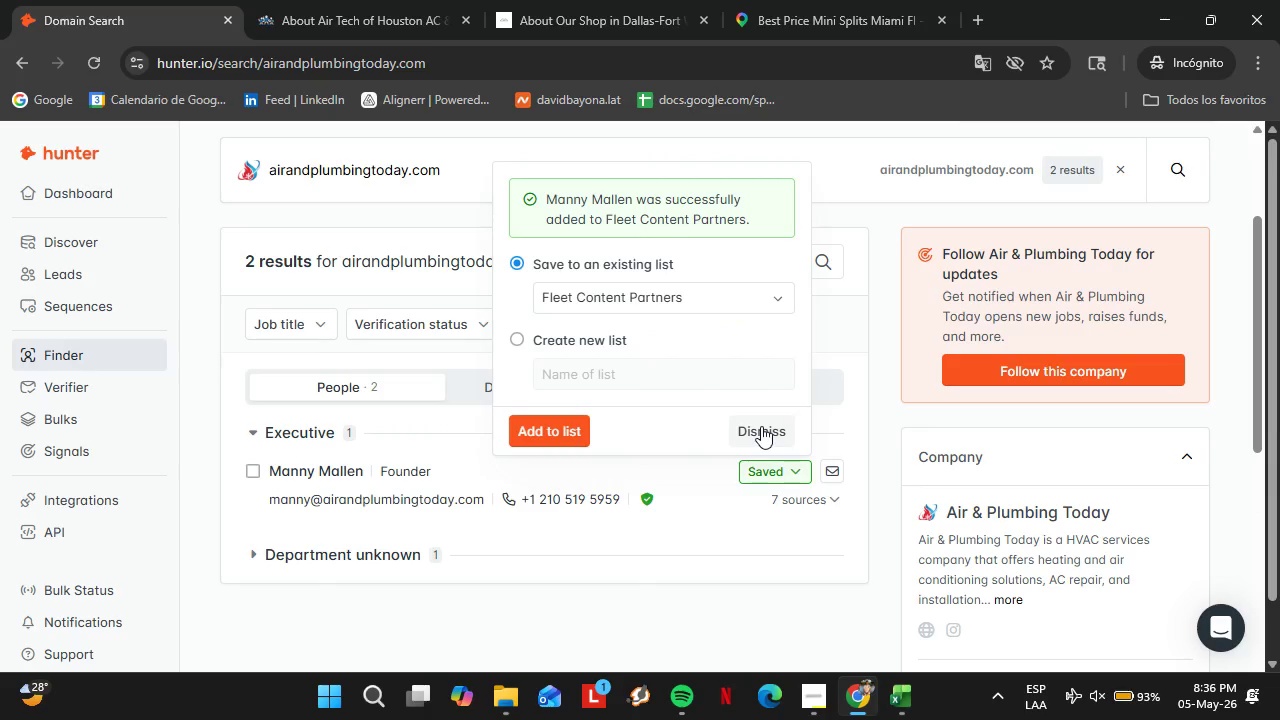 
left_click([761, 426])
 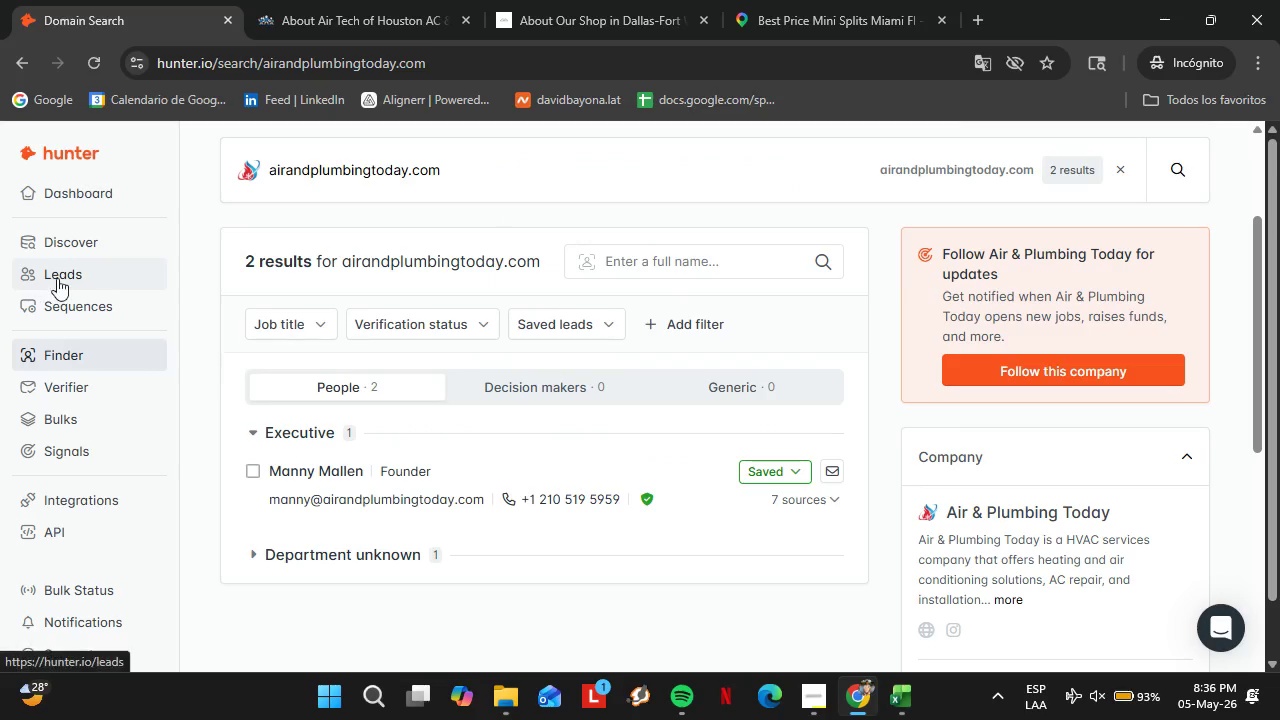 
left_click([79, 281])
 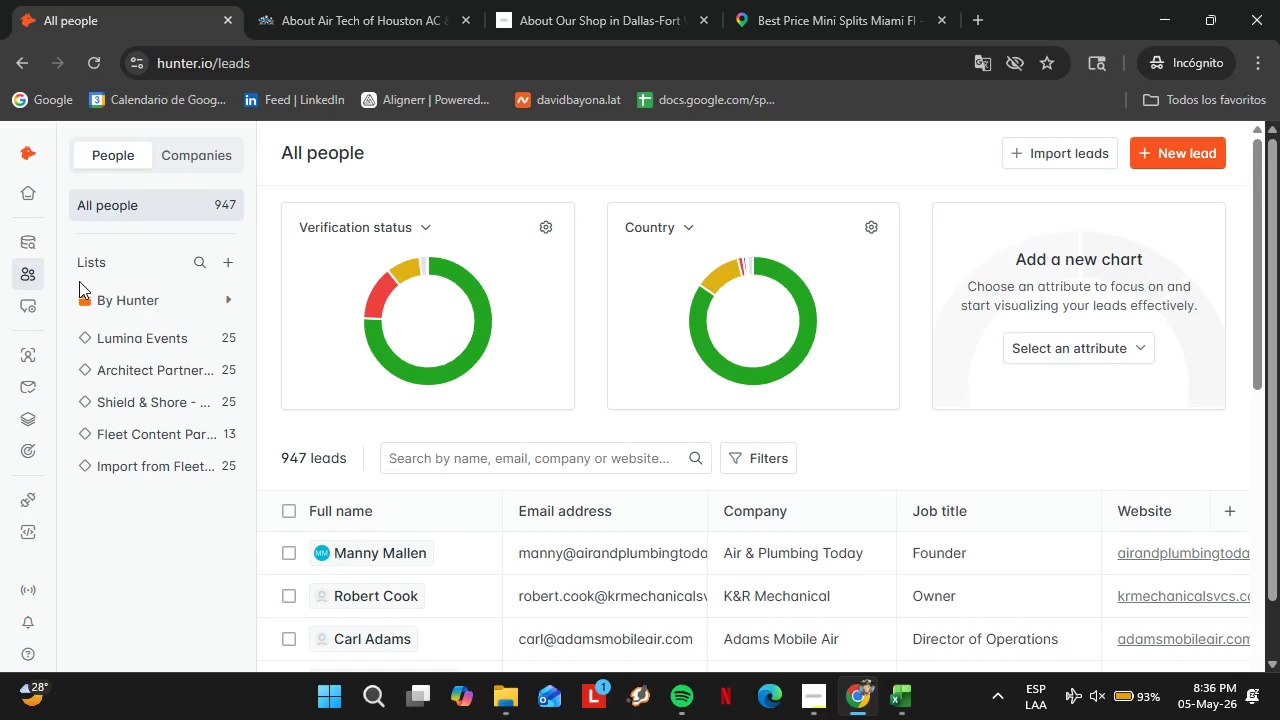 
wait(15.83)
 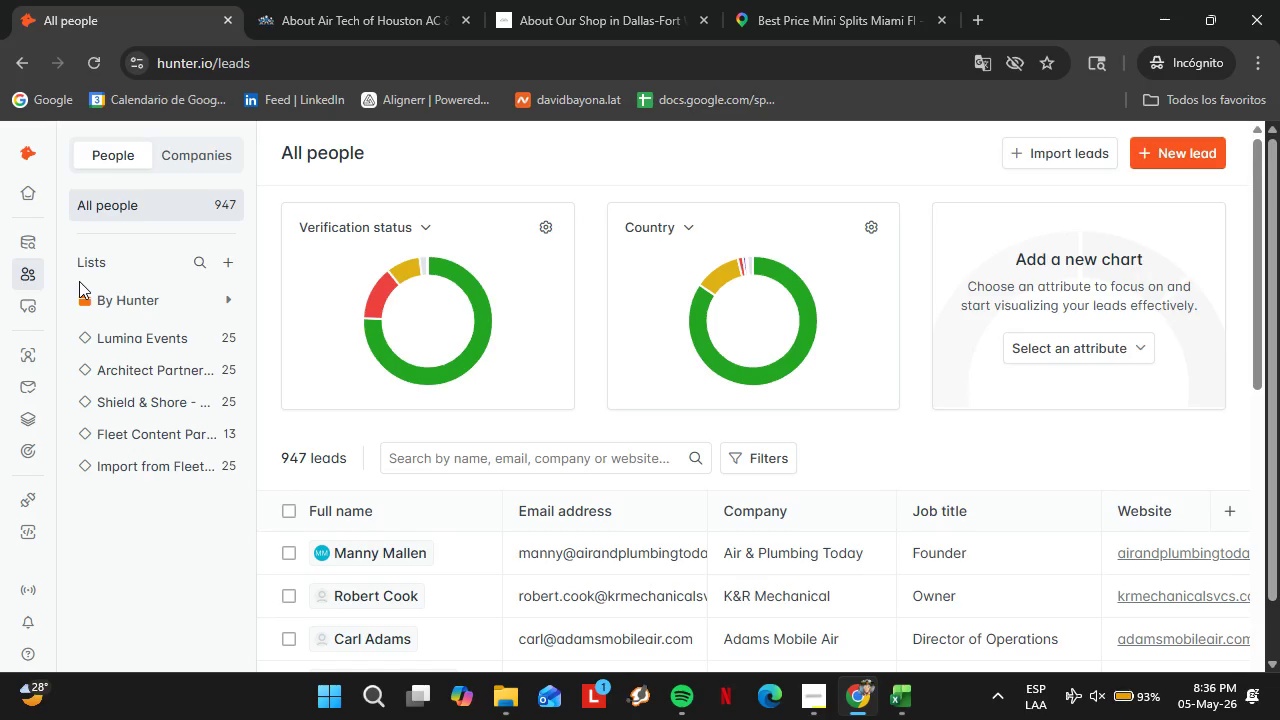 
left_click([186, 433])
 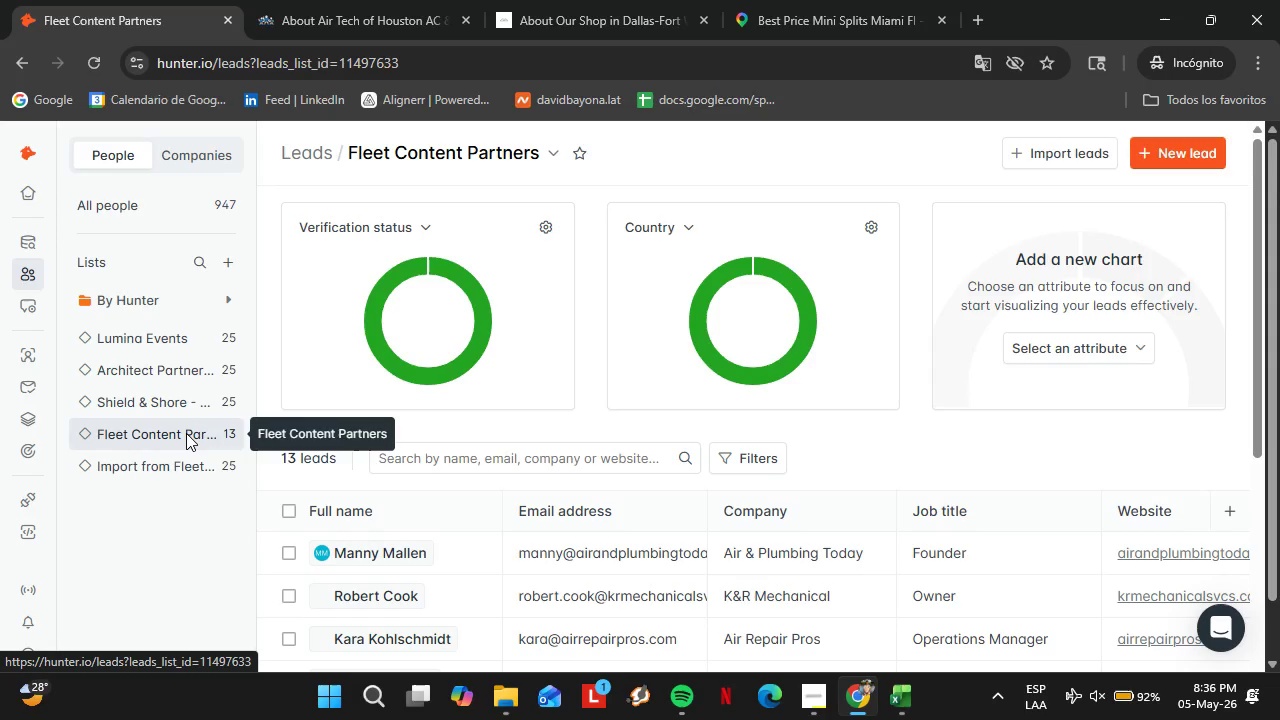 
wait(13.53)
 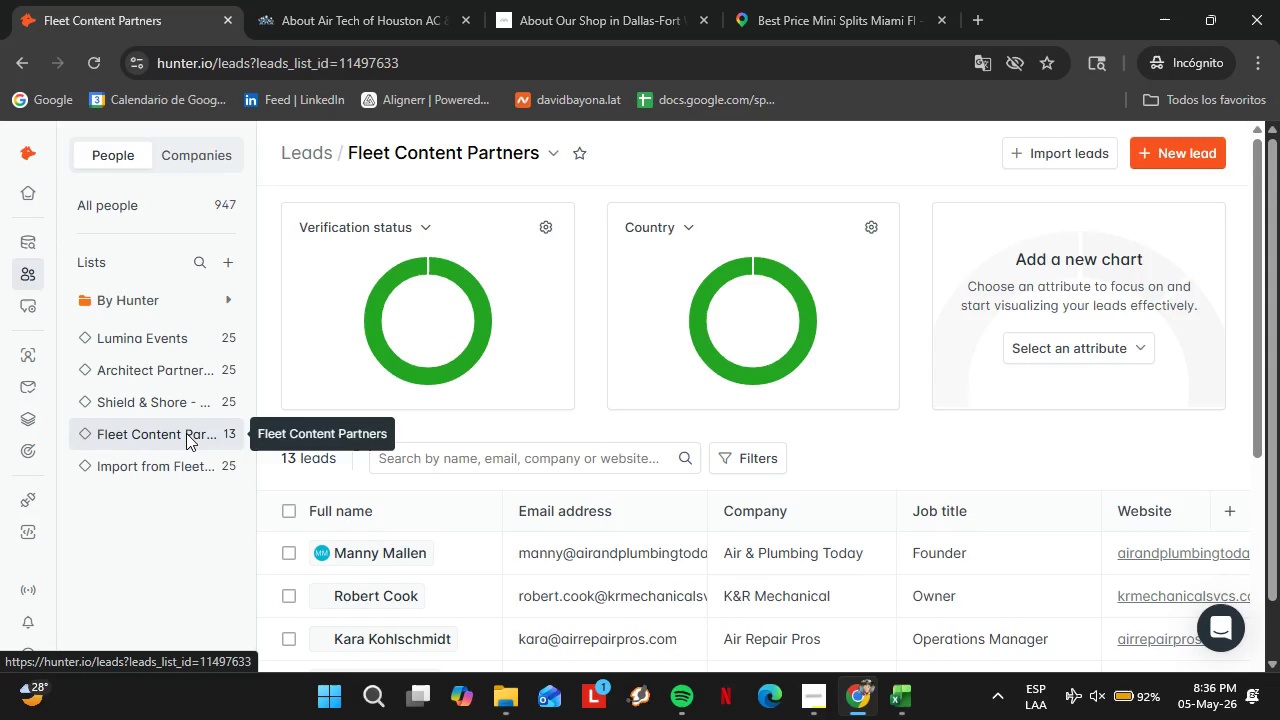 
scroll: coordinate [843, 511], scroll_direction: down, amount: 6.0
 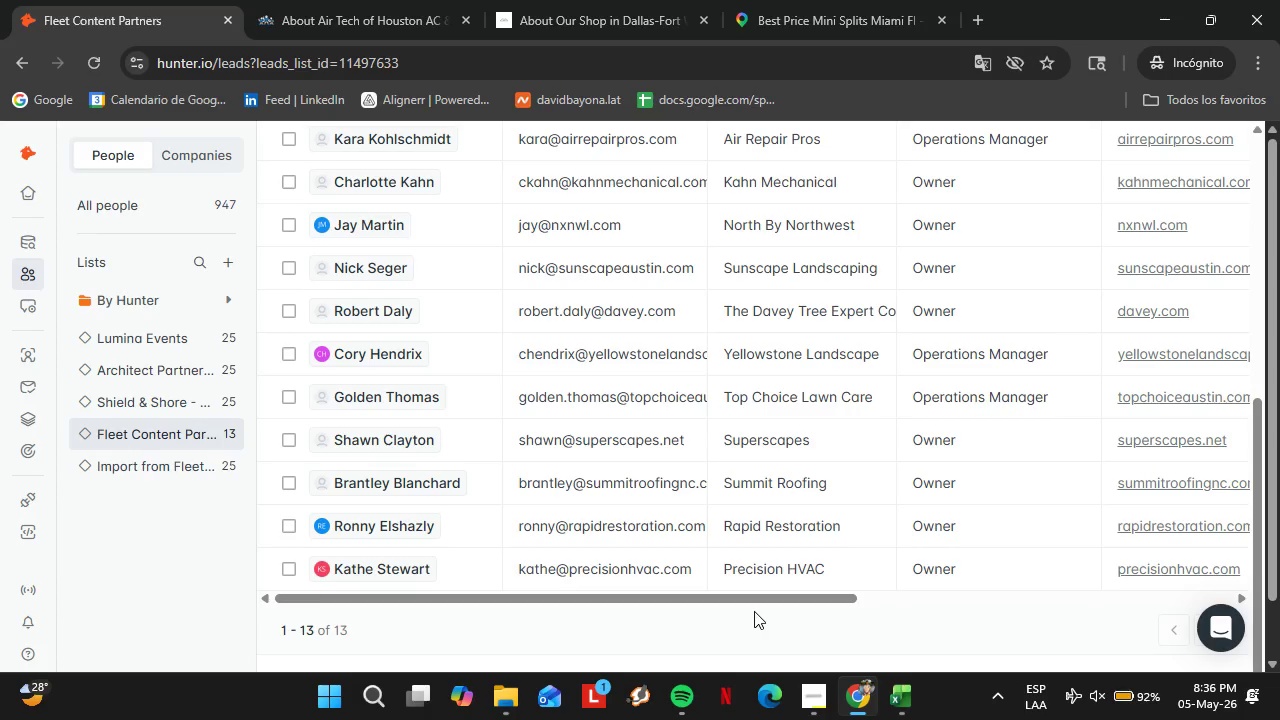 
left_click_drag(start_coordinate=[739, 598], to_coordinate=[1050, 563])
 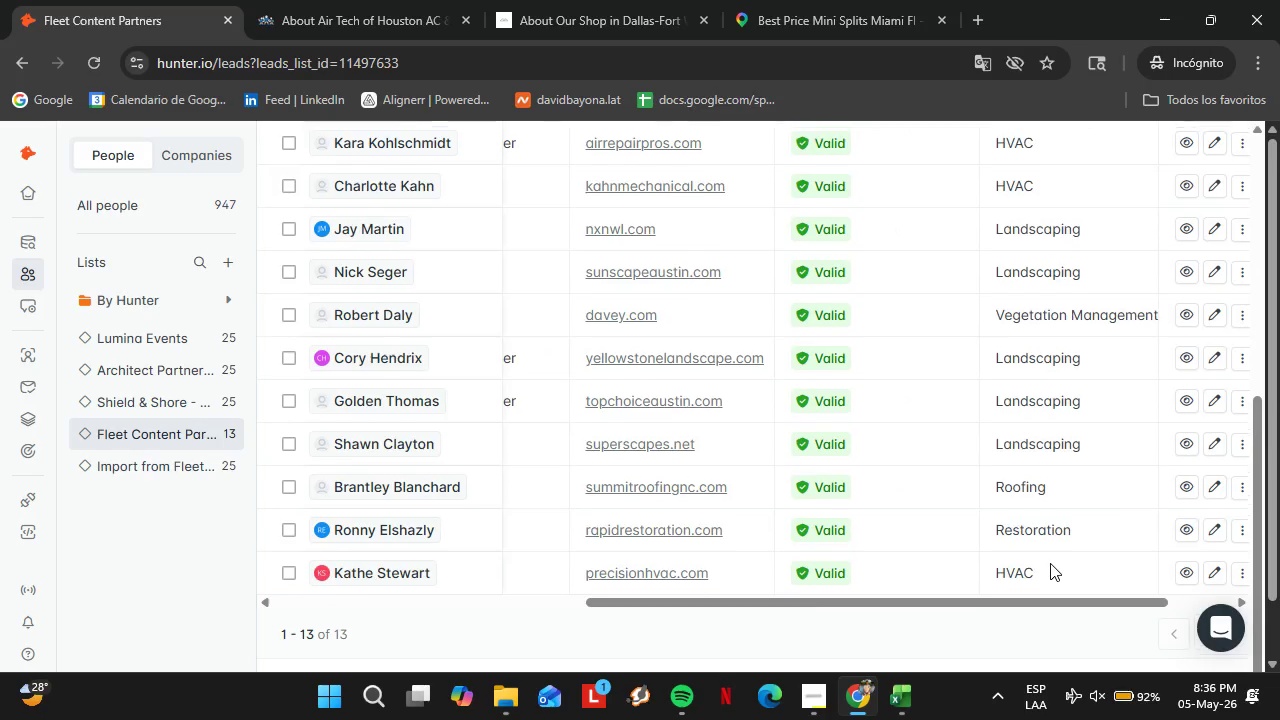 
scroll: coordinate [1050, 563], scroll_direction: up, amount: 4.0
 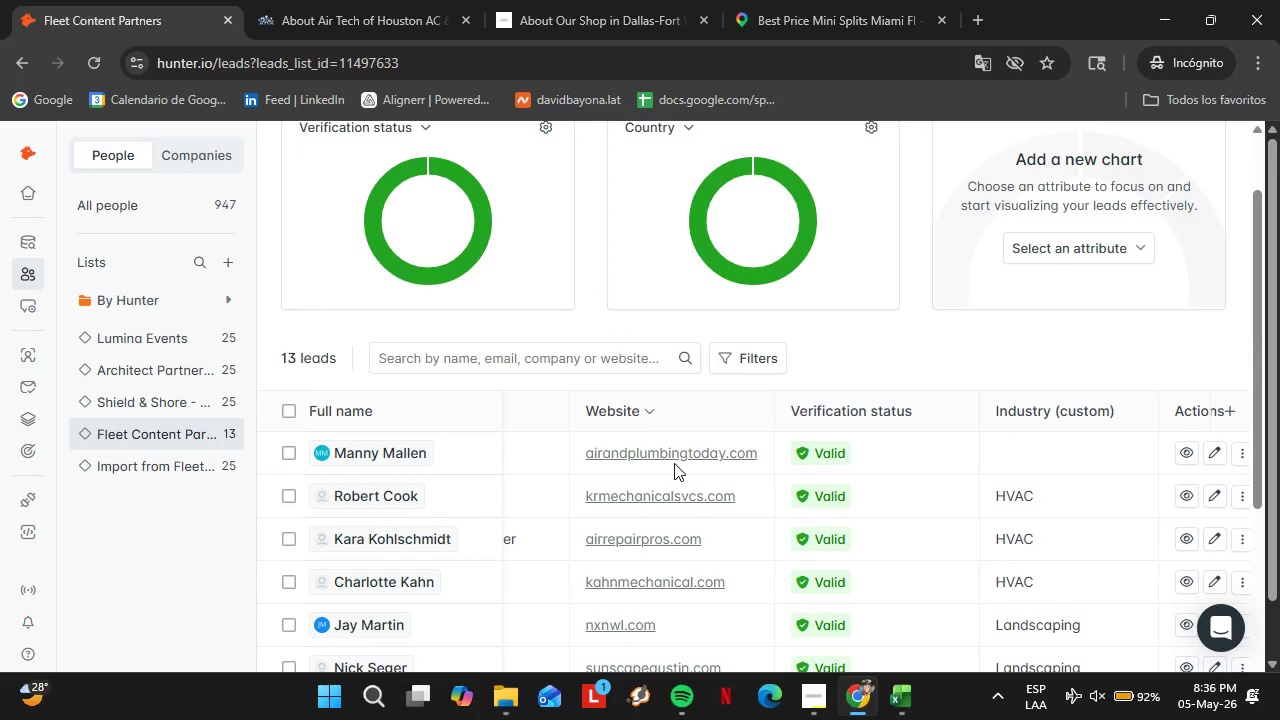 
double_click([1042, 446])
 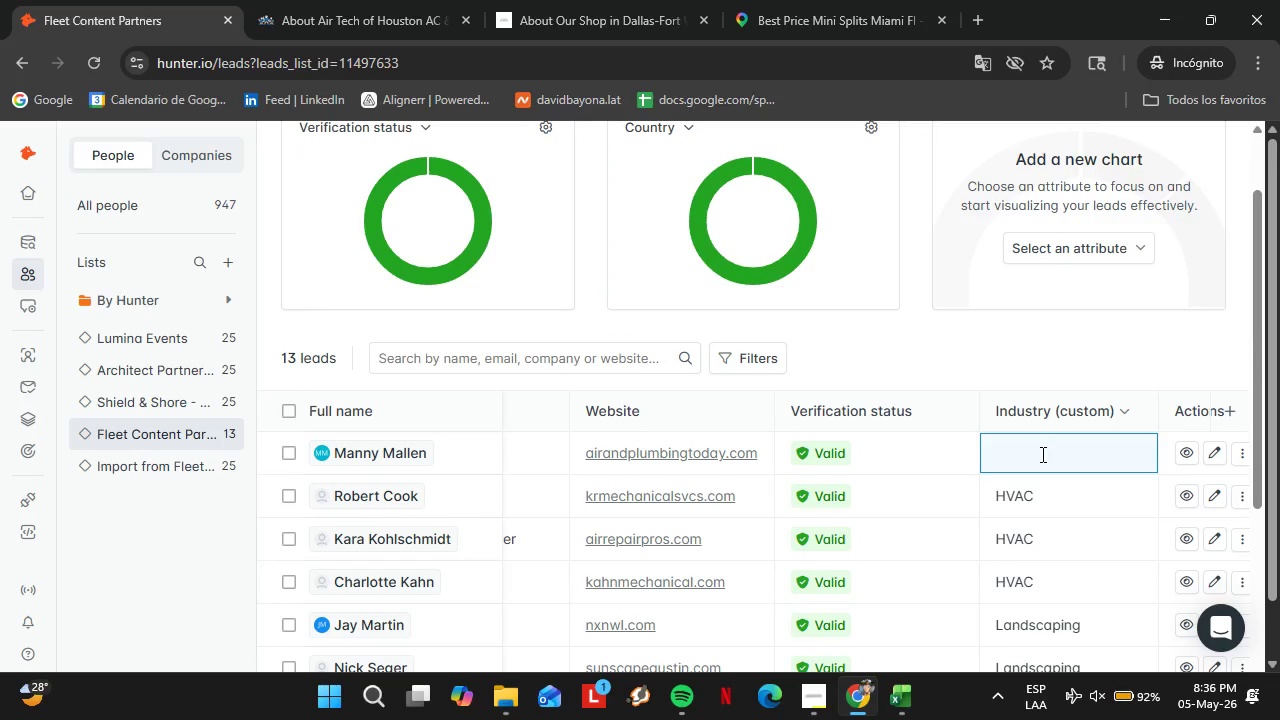 
type(Plumbing)
 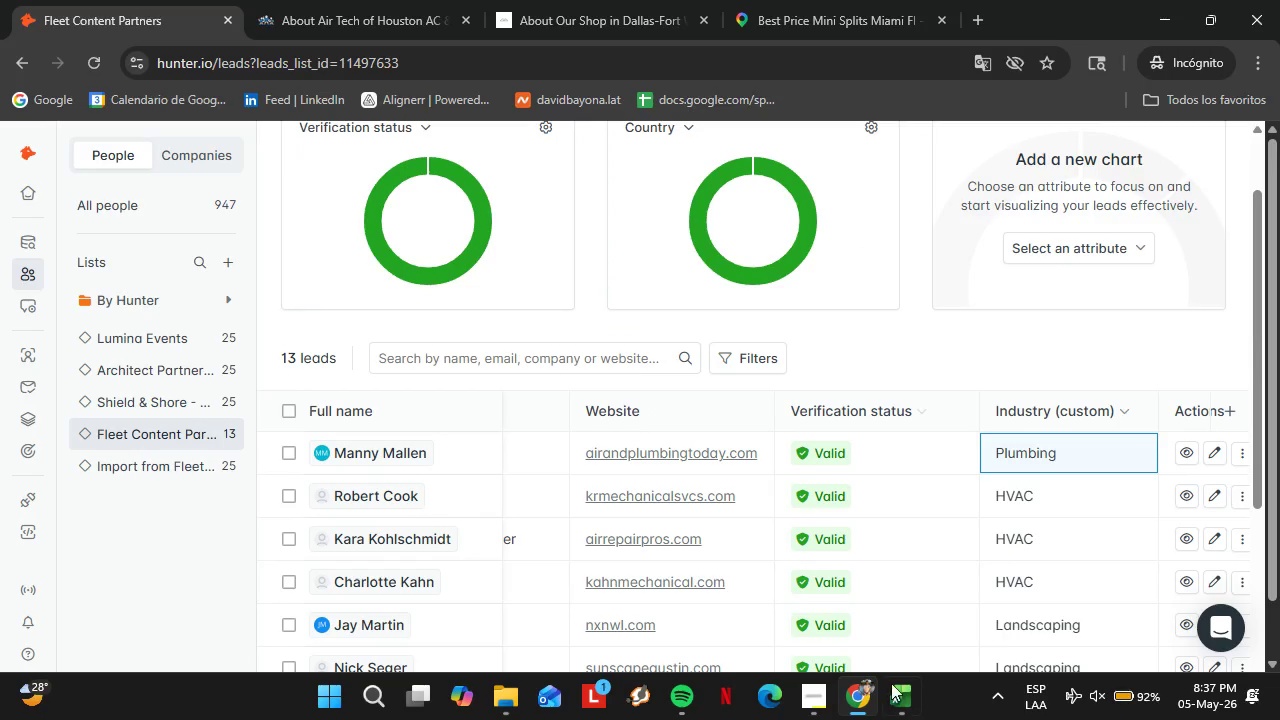 
left_click([894, 704])
 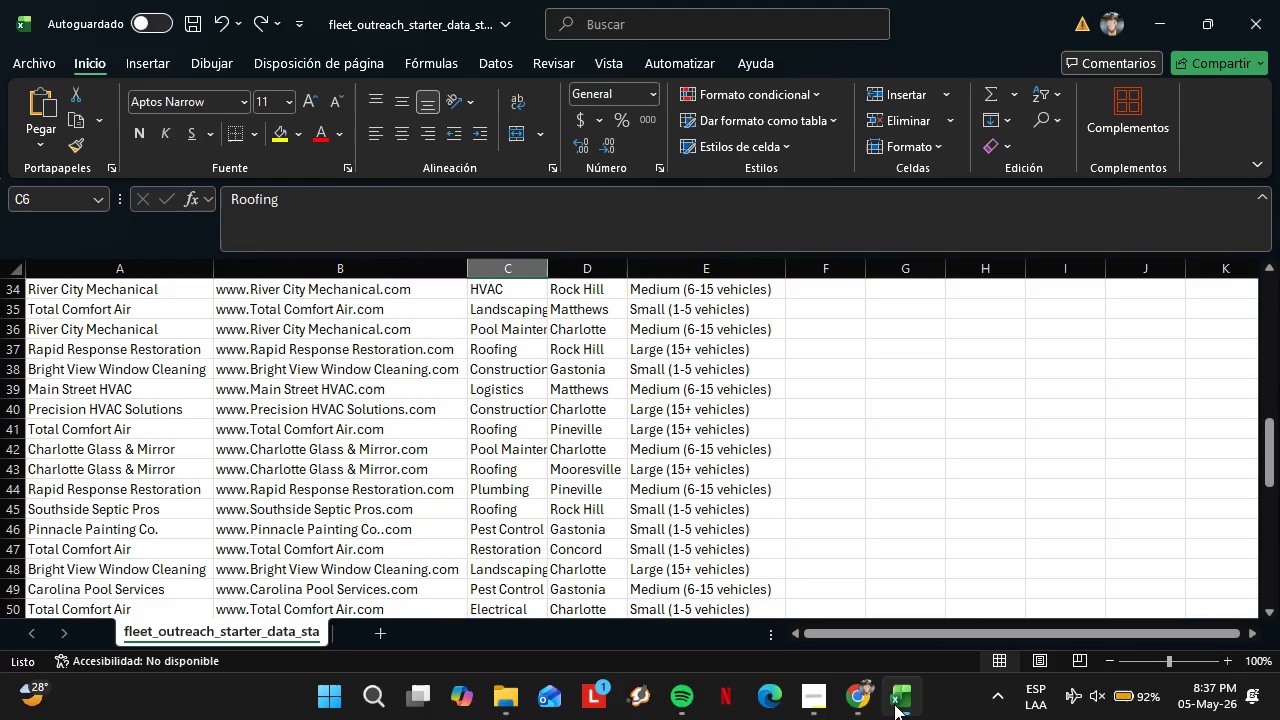 
left_click([894, 704])
 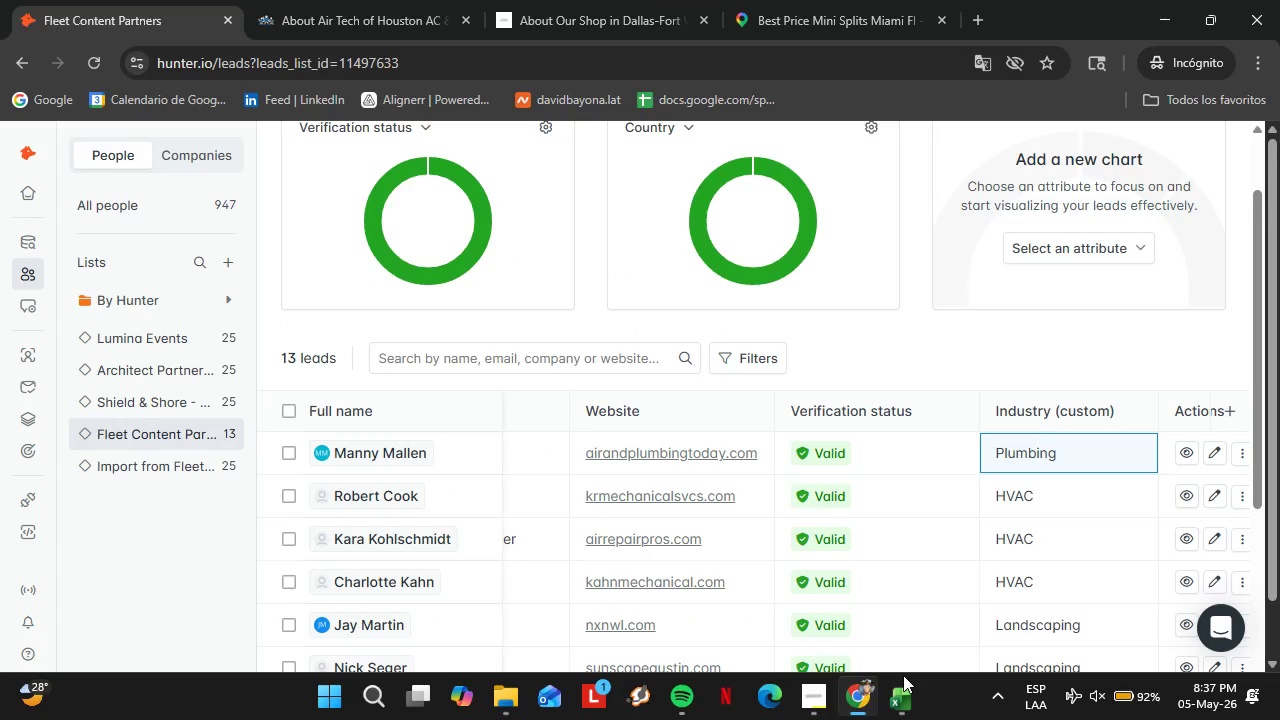 
scroll: coordinate [818, 548], scroll_direction: down, amount: 6.0
 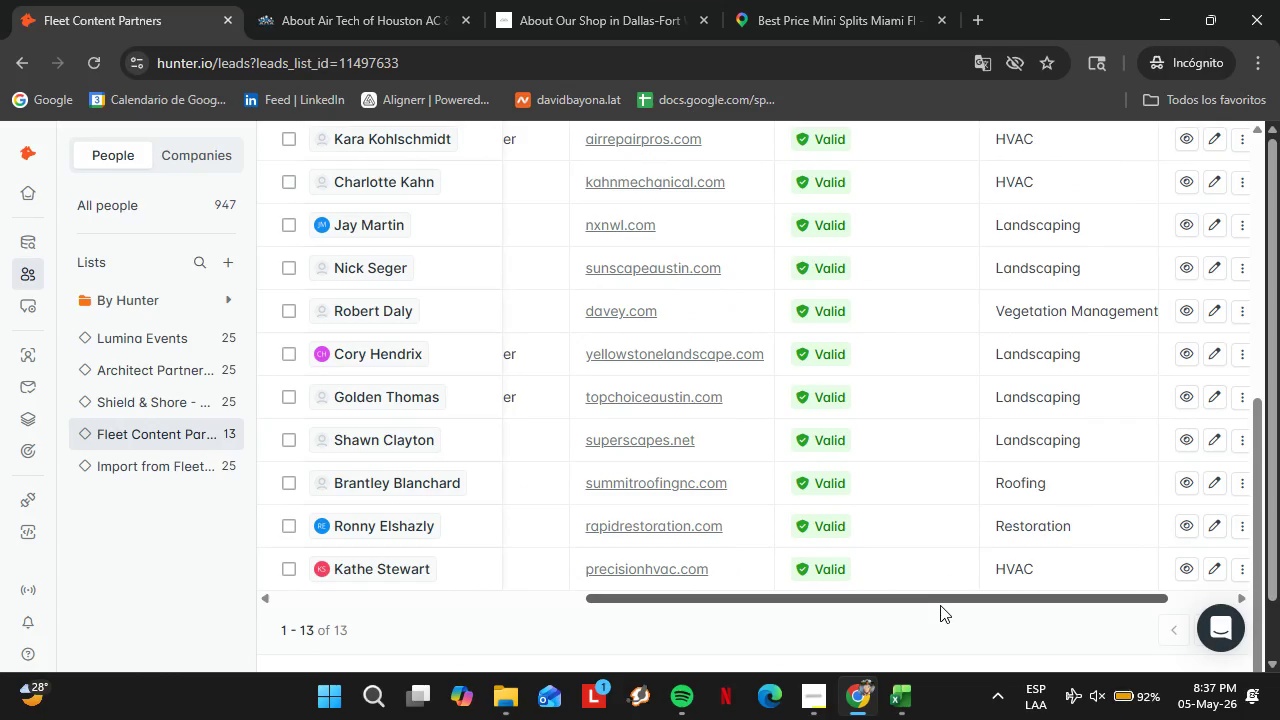 
left_click_drag(start_coordinate=[928, 602], to_coordinate=[889, 593])
 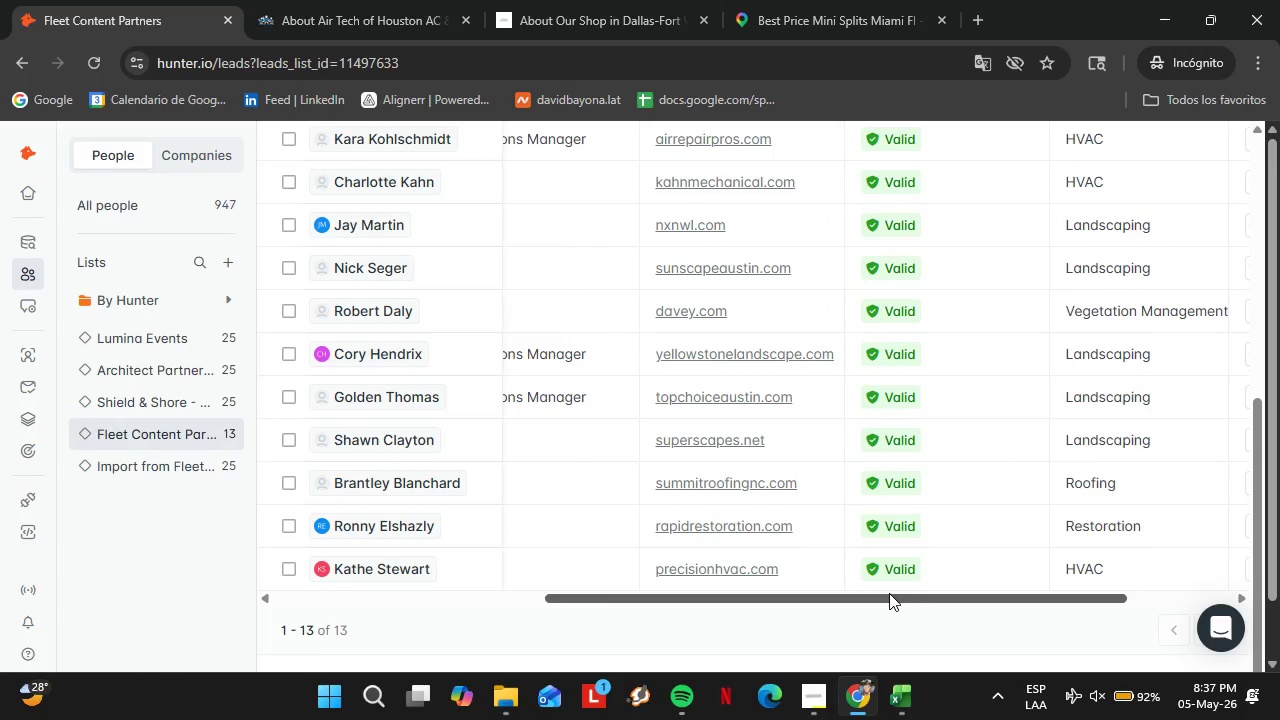 
left_click_drag(start_coordinate=[887, 593], to_coordinate=[694, 616])
 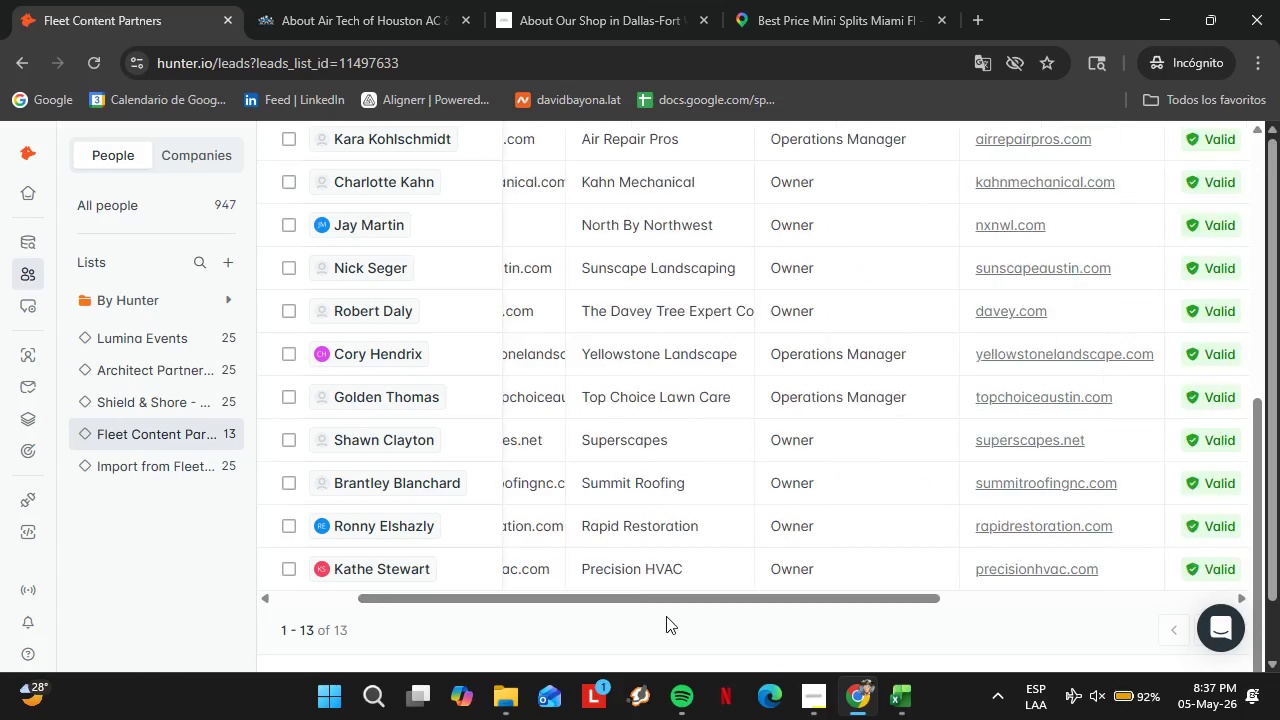 
left_click([669, 617])
 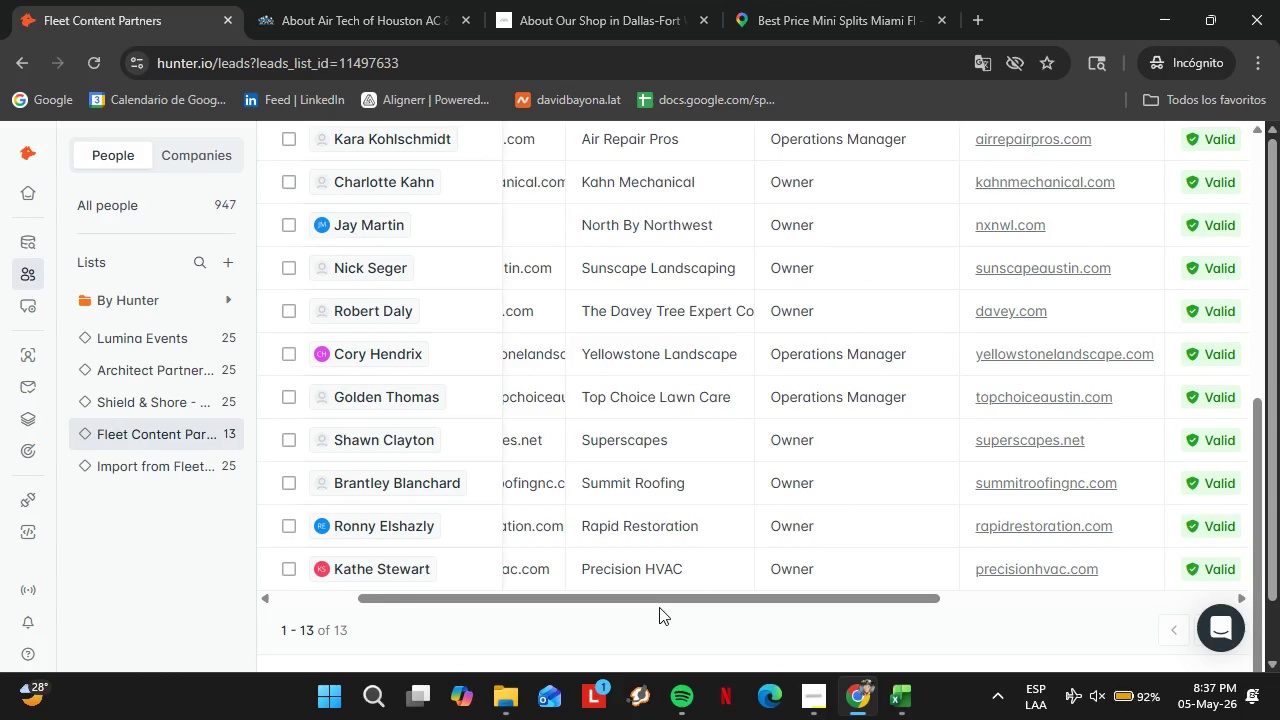 
left_click_drag(start_coordinate=[659, 607], to_coordinate=[588, 607])
 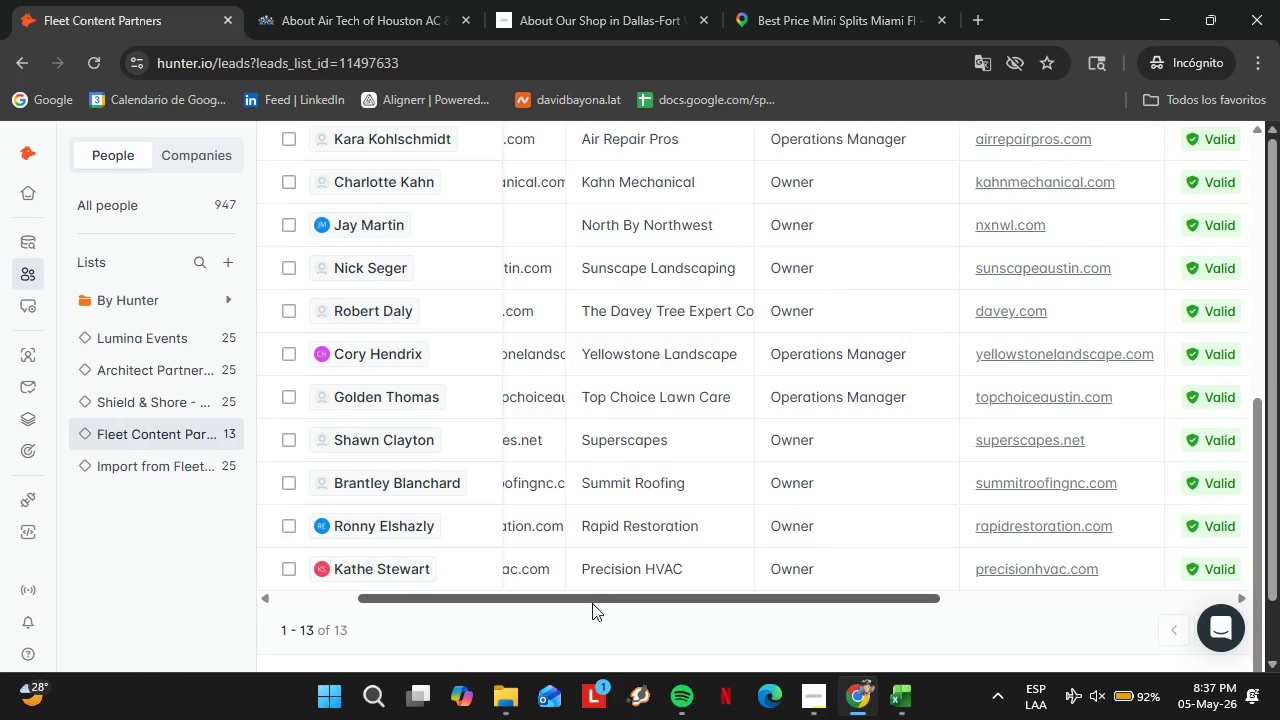 
left_click_drag(start_coordinate=[592, 603], to_coordinate=[475, 610])
 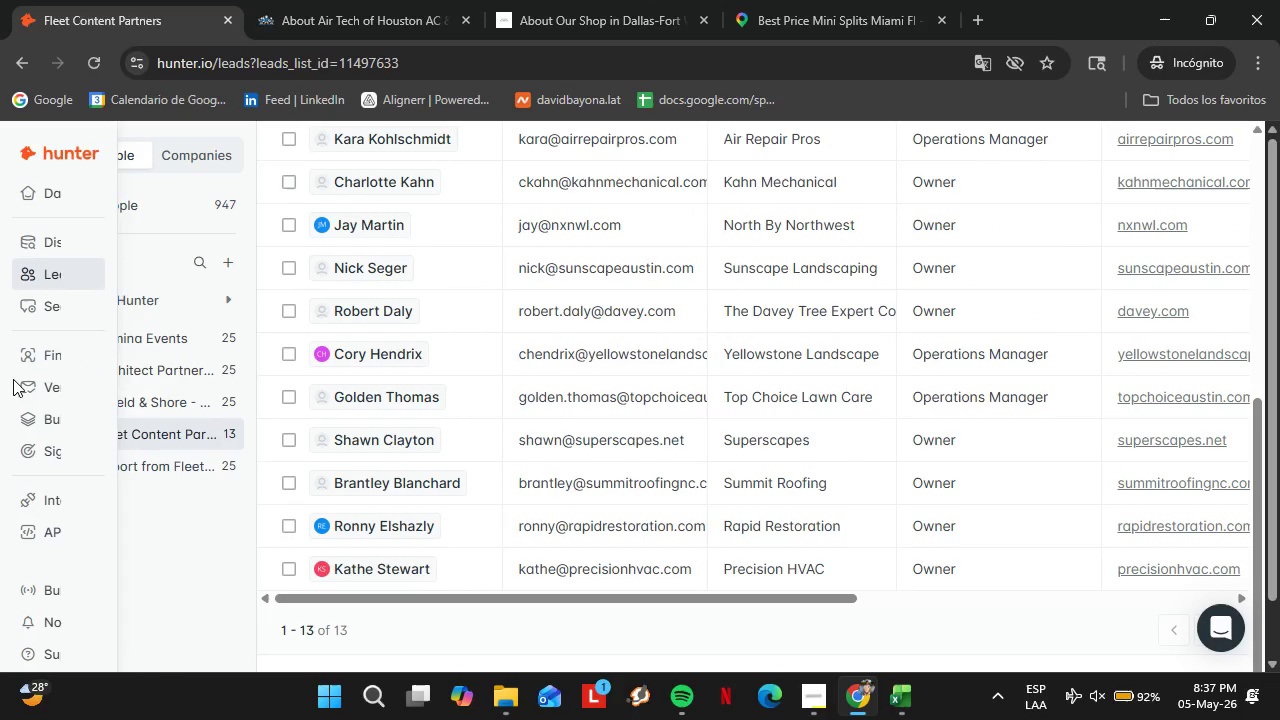 
left_click([80, 251])
 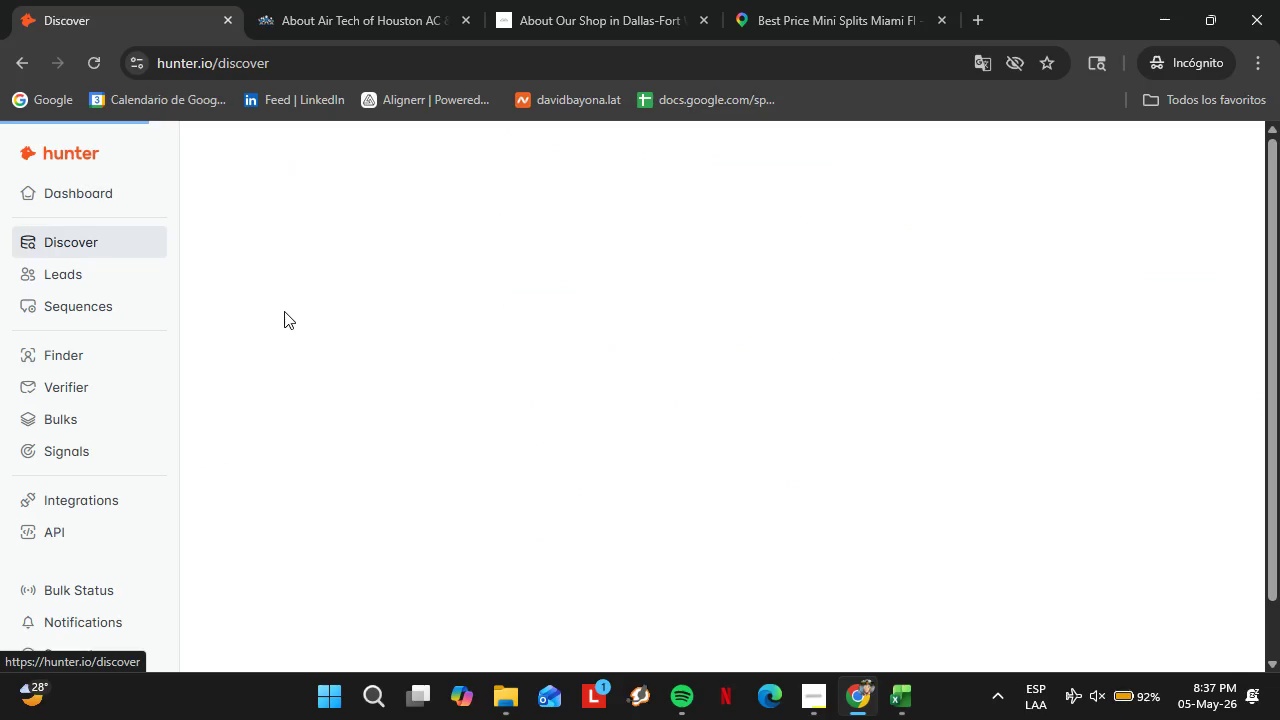 
left_click([94, 356])